 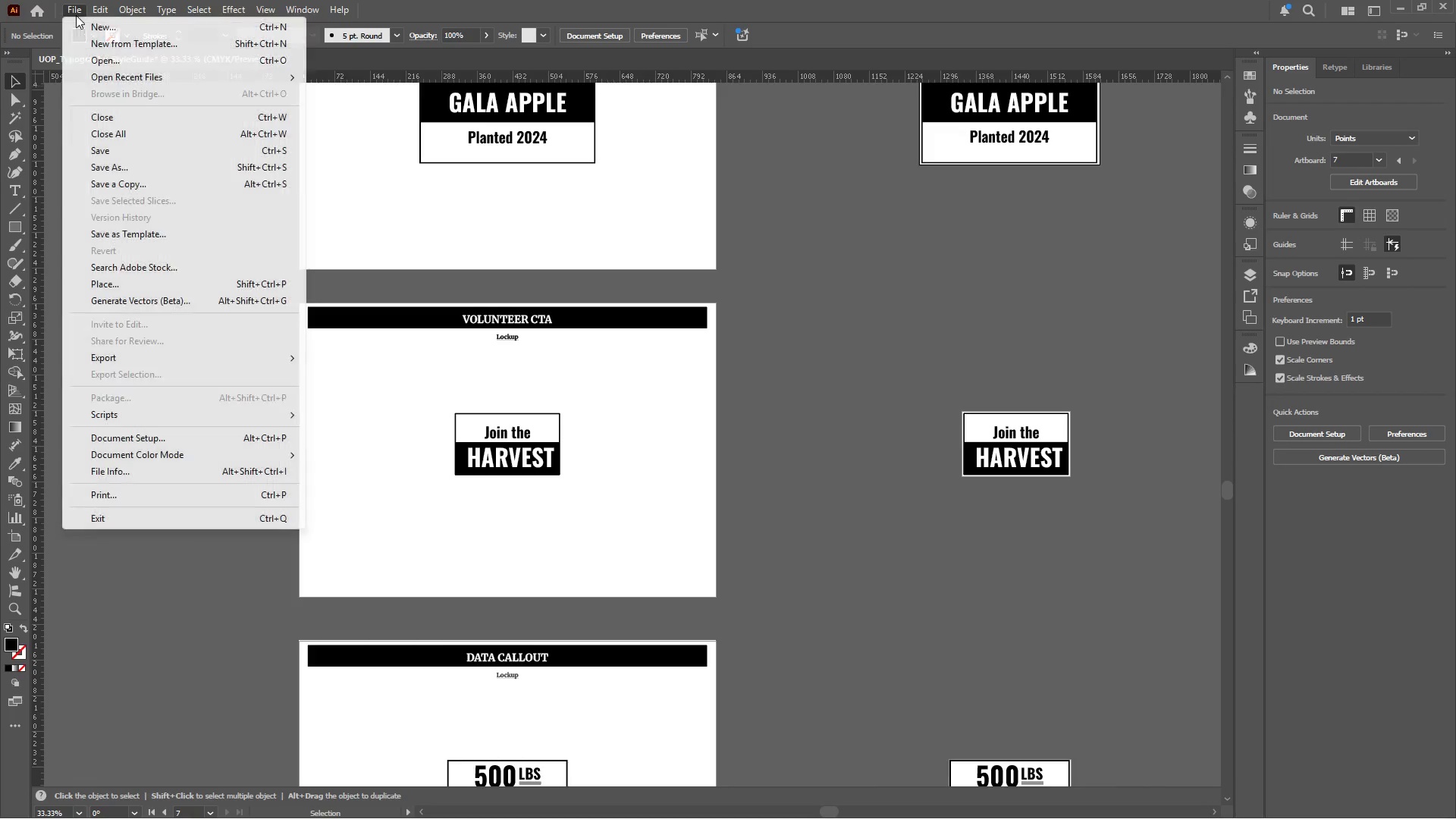 
left_click([119, 173])
 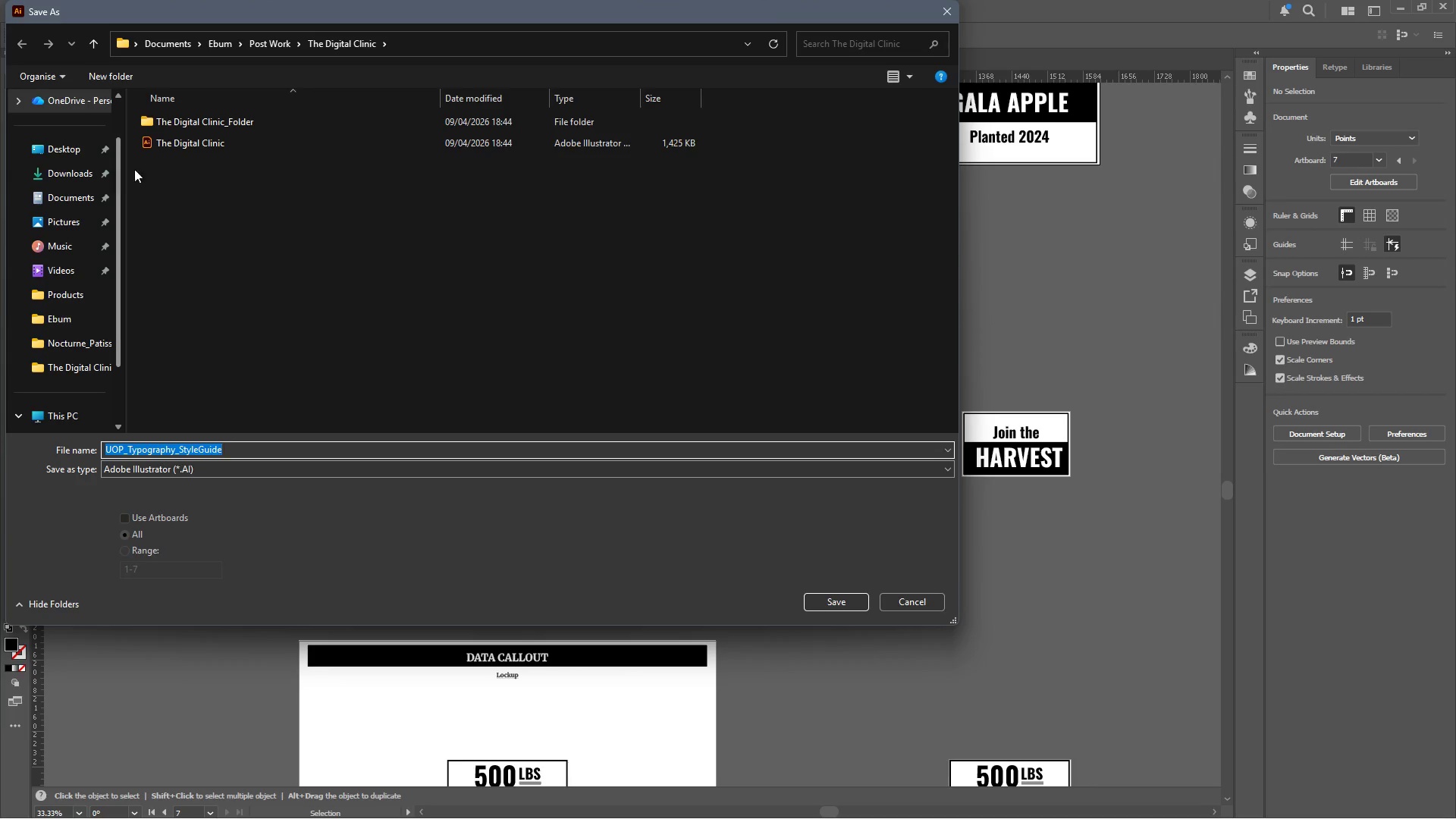 
left_click([268, 43])
 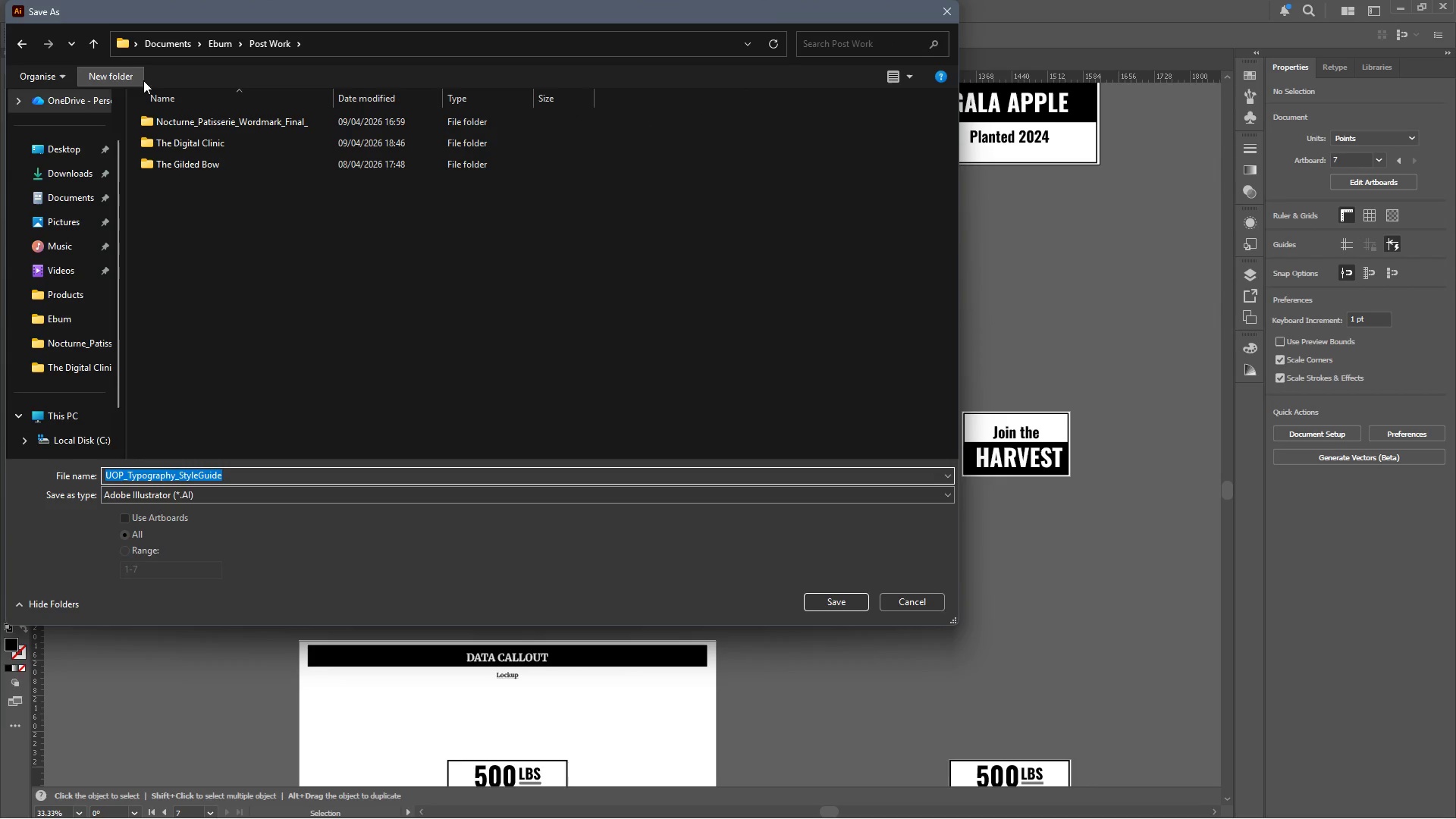 
left_click([105, 77])
 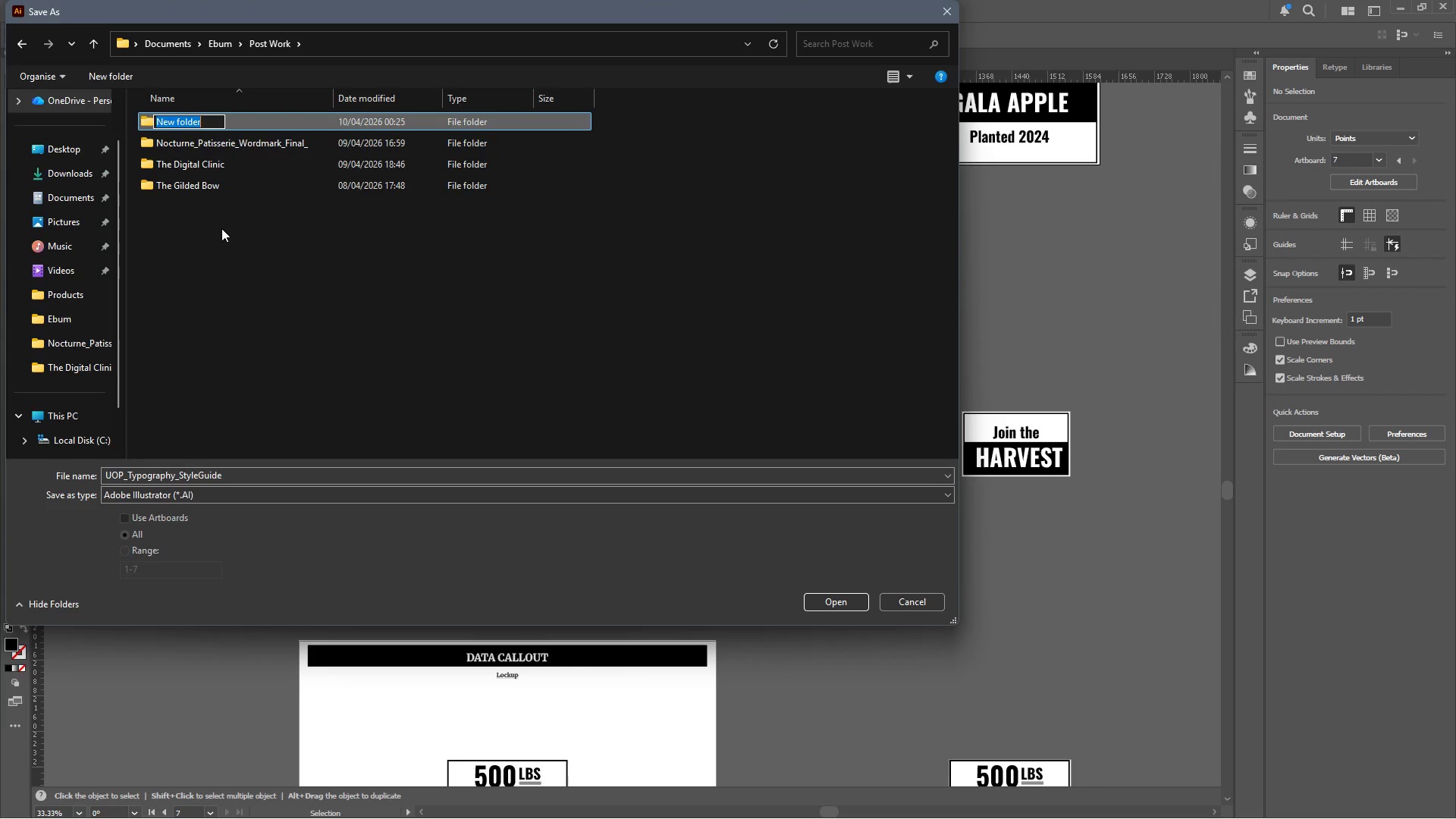 
key(Control+V)
 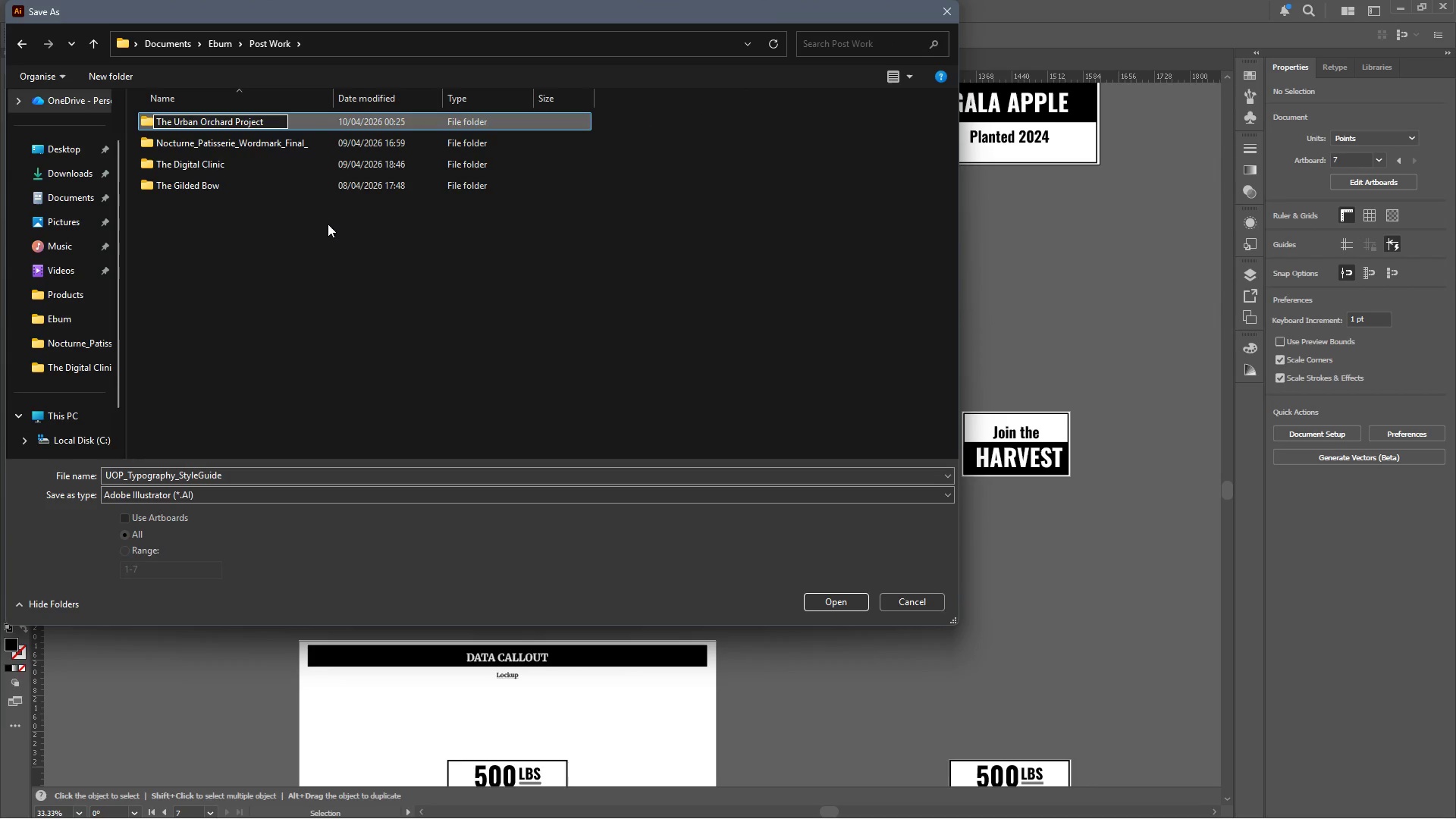 
left_click([388, 270])
 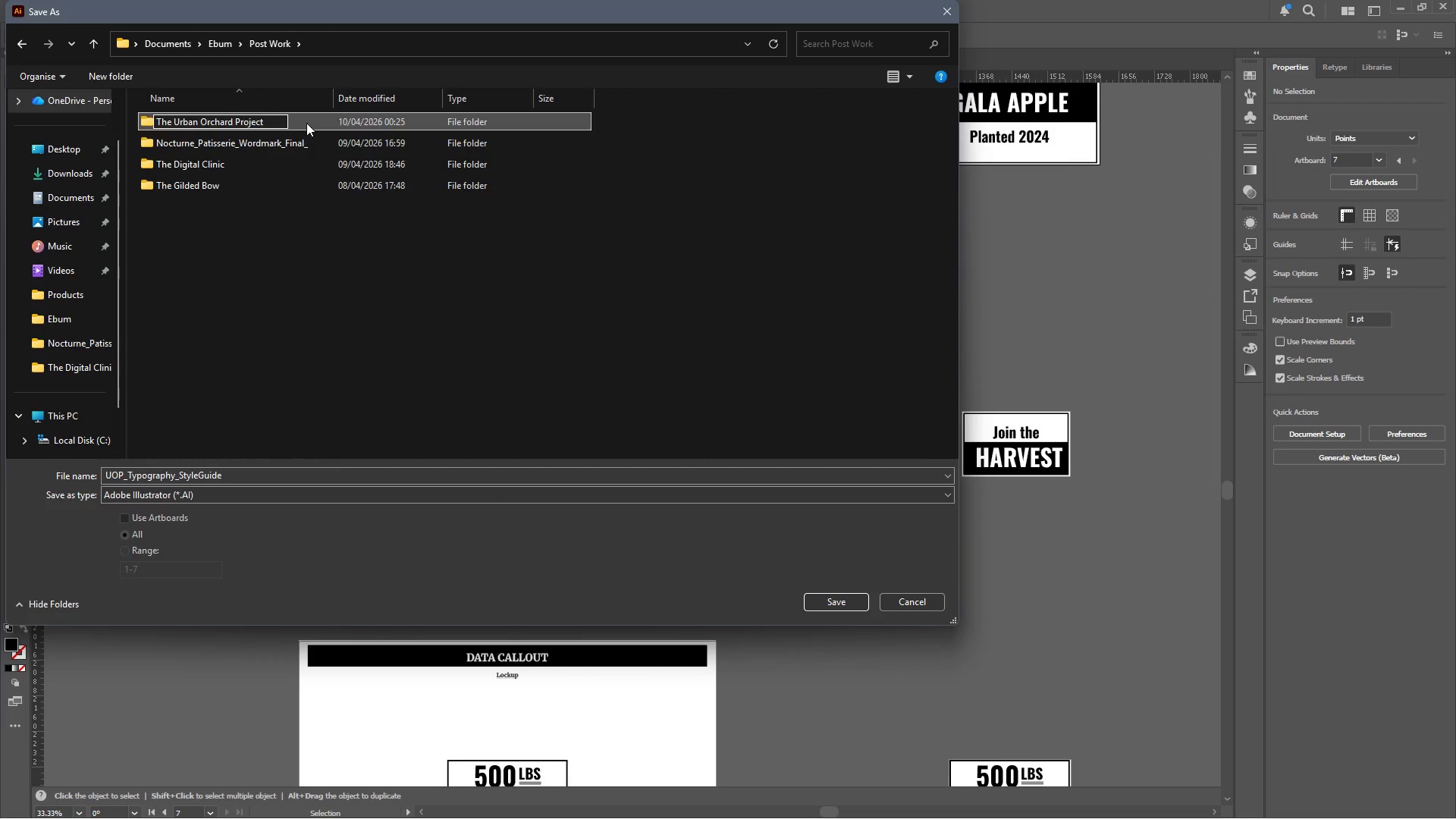 
left_click([306, 118])
 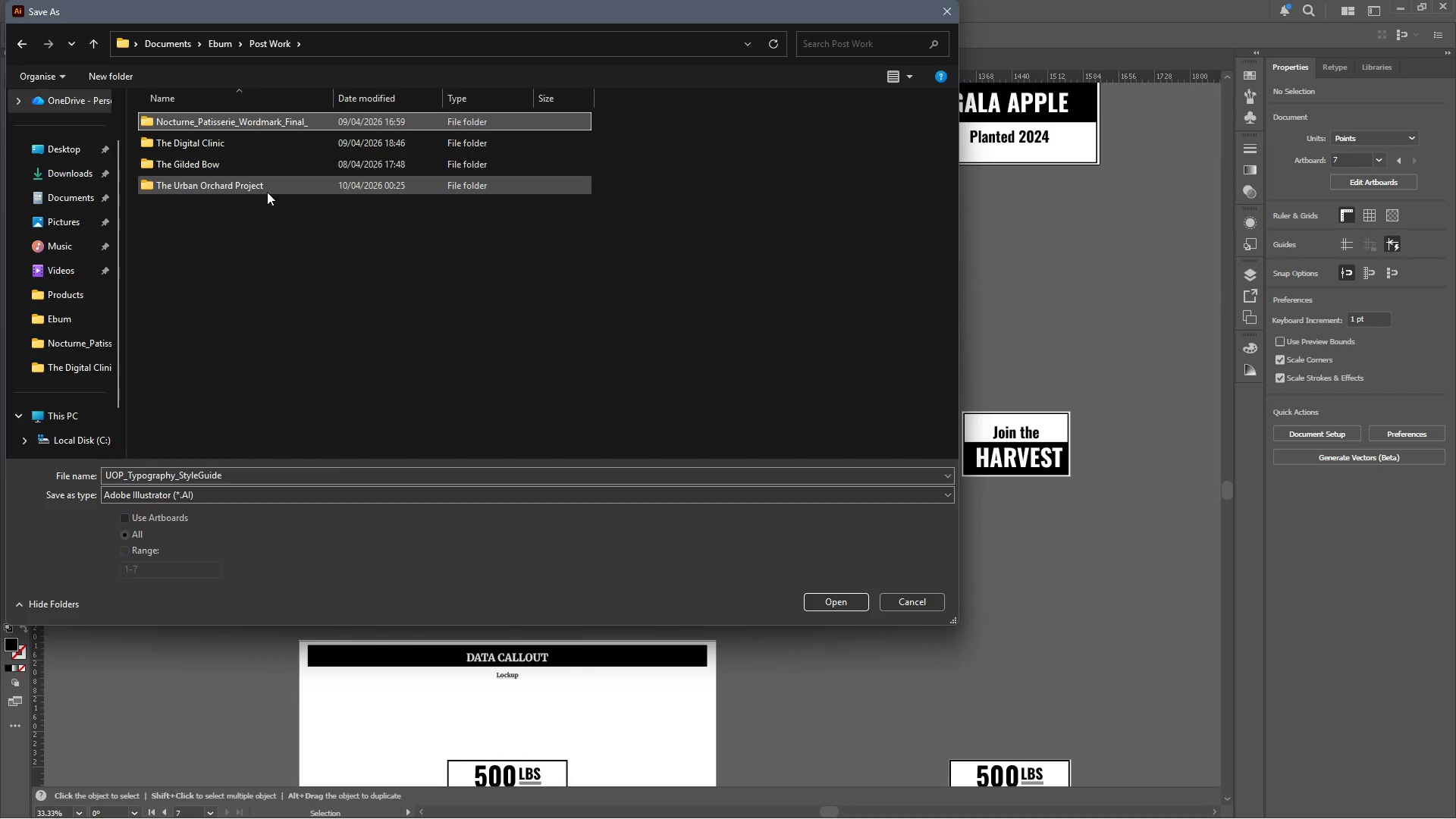 
double_click([267, 192])
 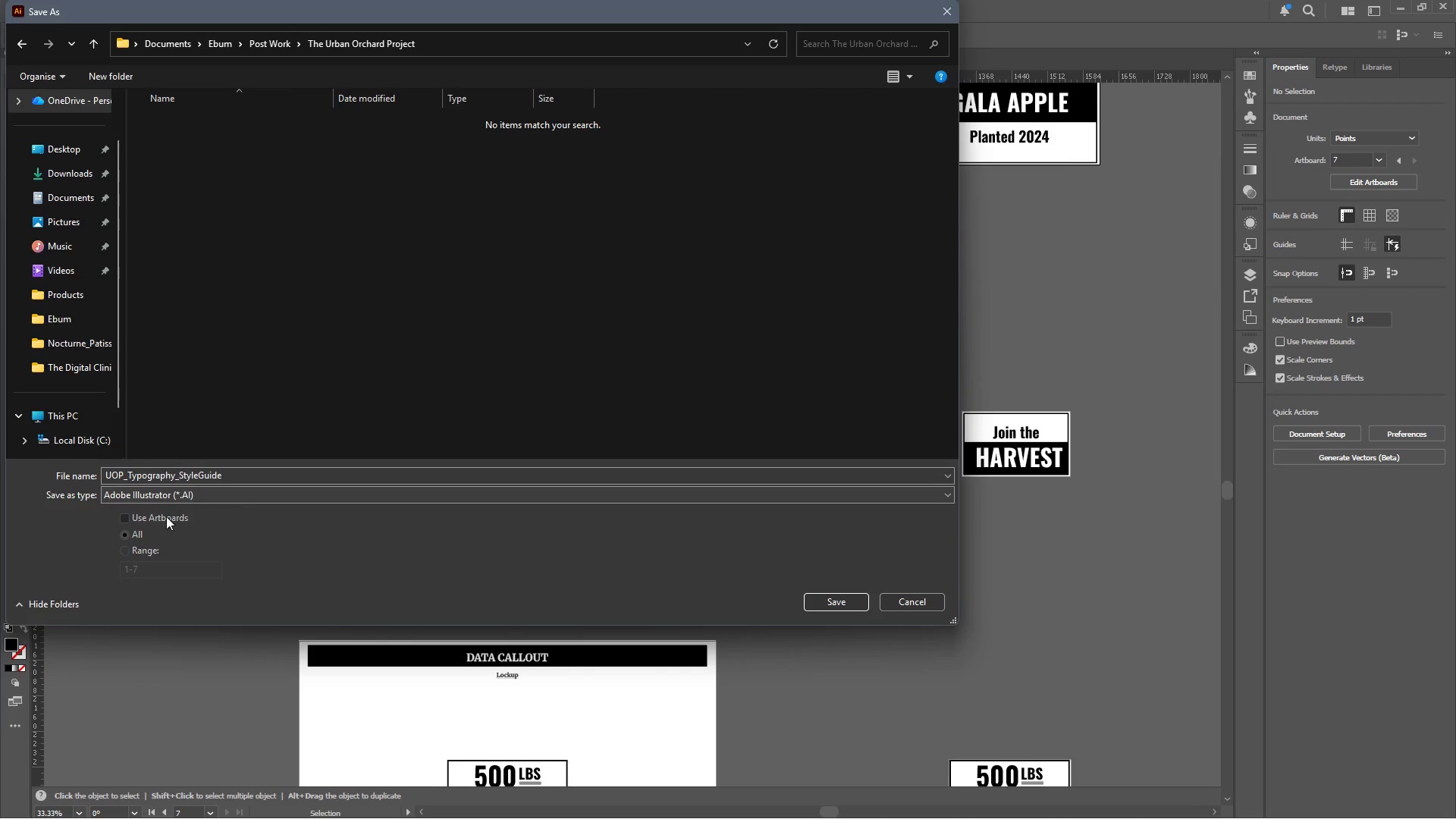 
wait(5.31)
 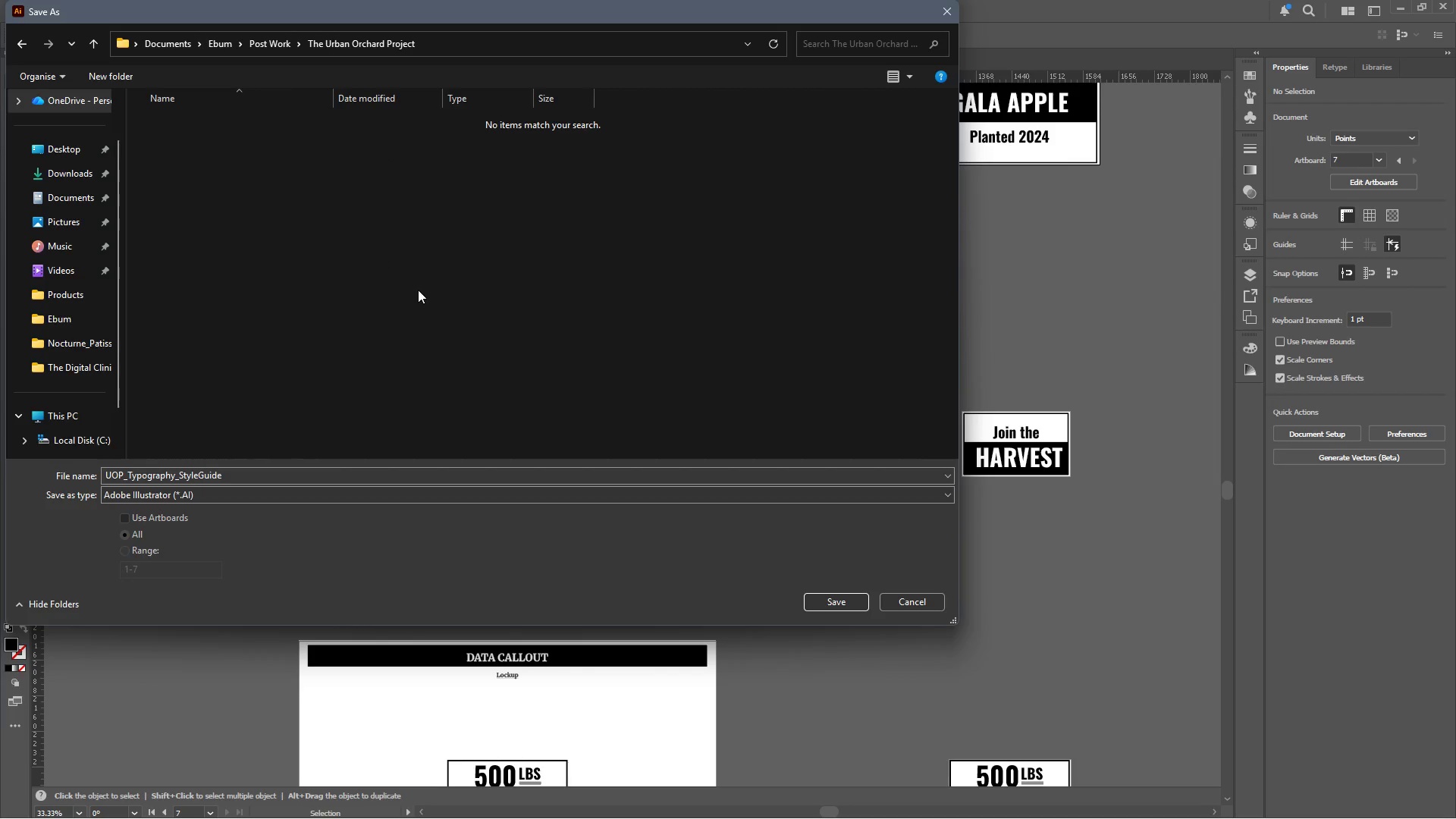 
left_click([231, 474])
 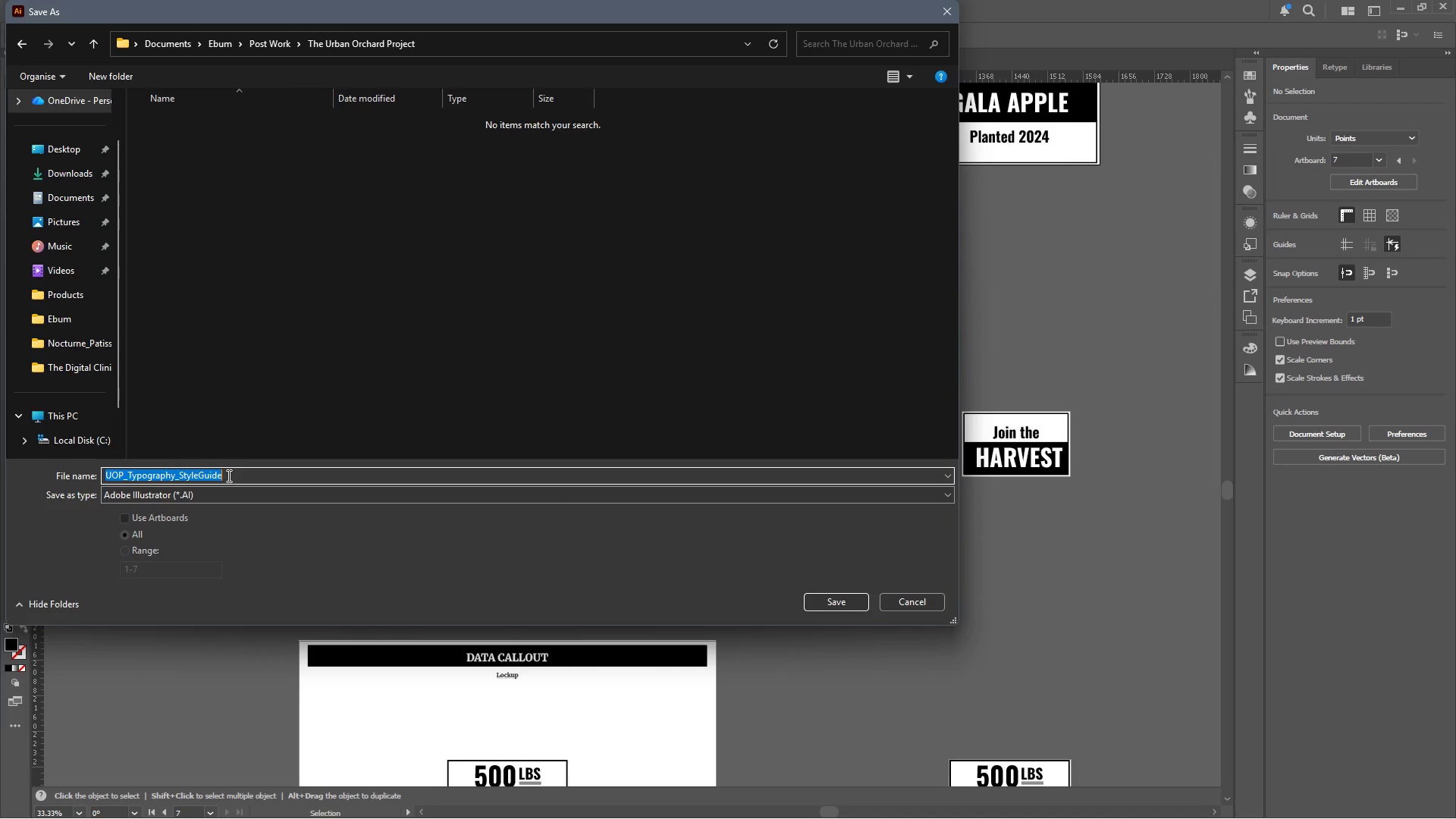 
left_click([228, 475])
 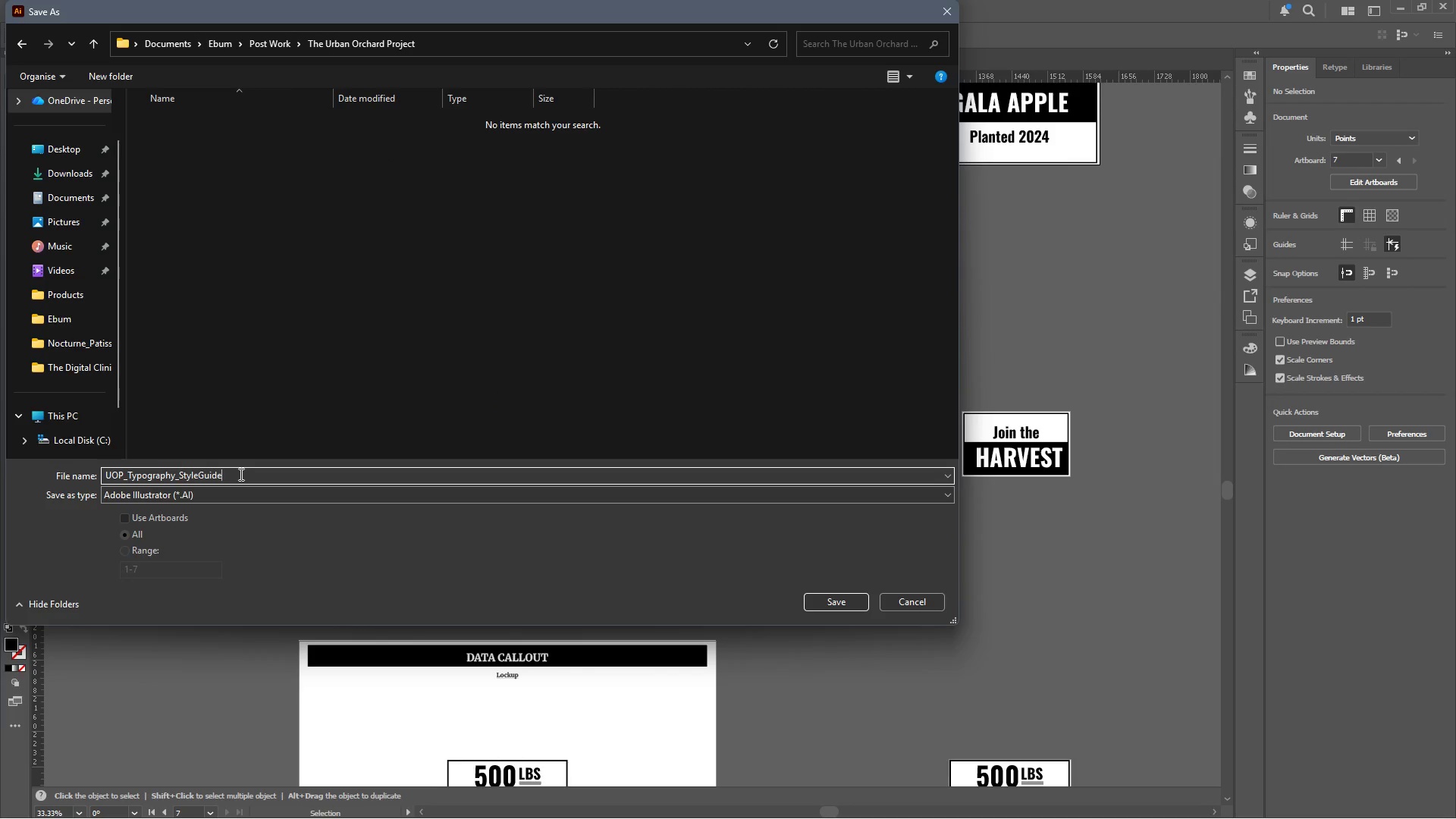 
type(_Ai)
 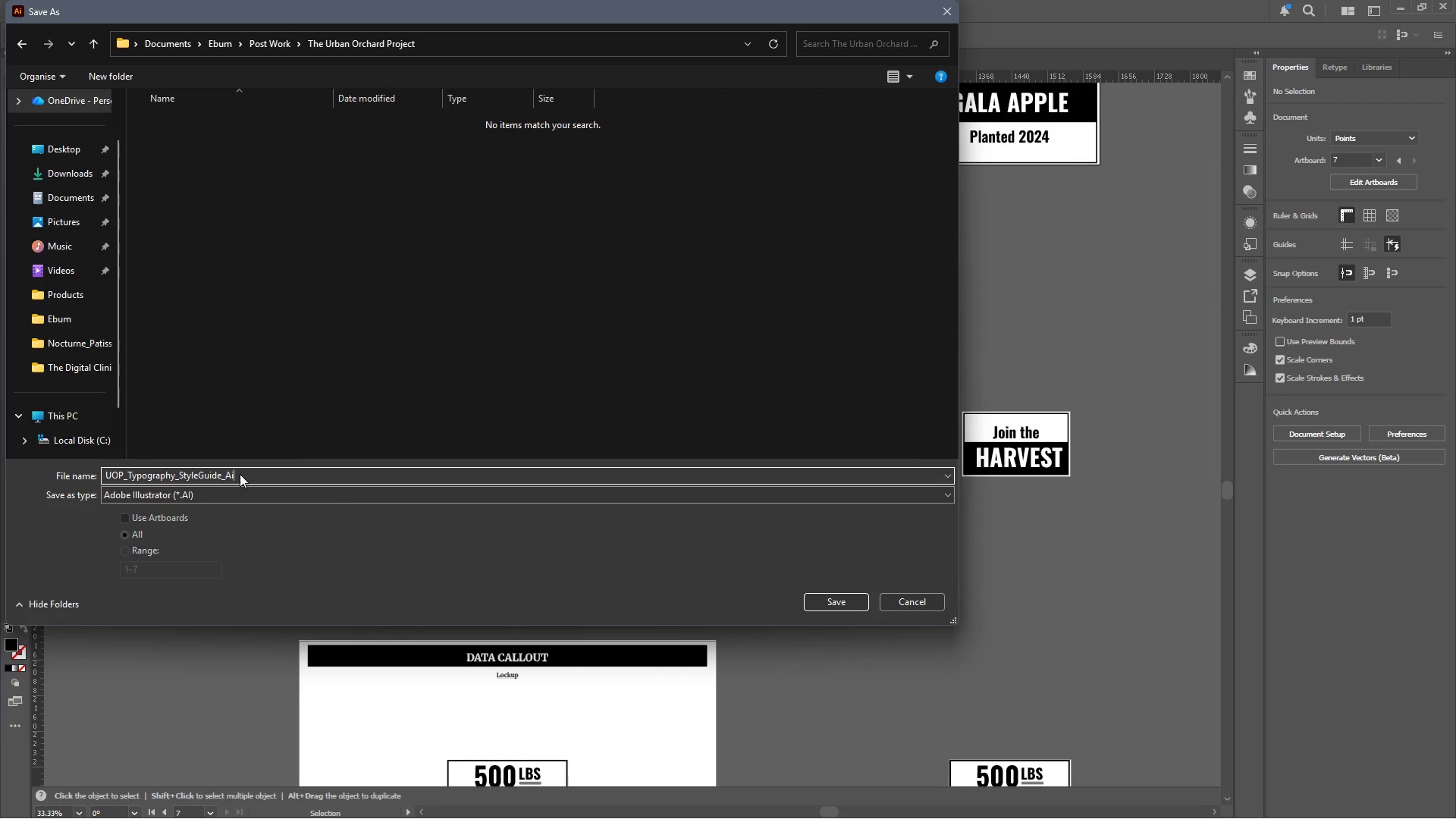 
left_click([835, 605])
 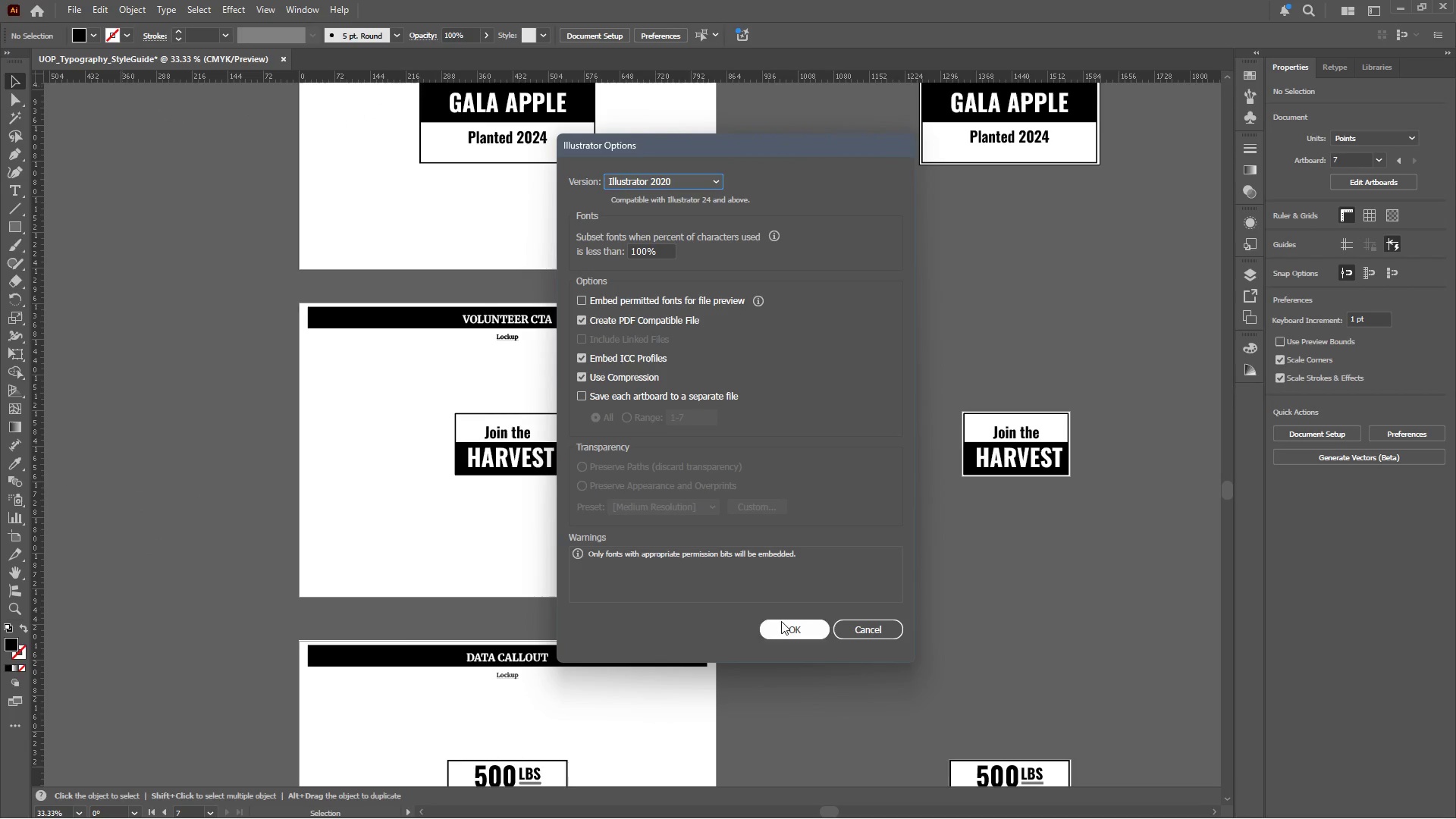 
left_click([804, 630])
 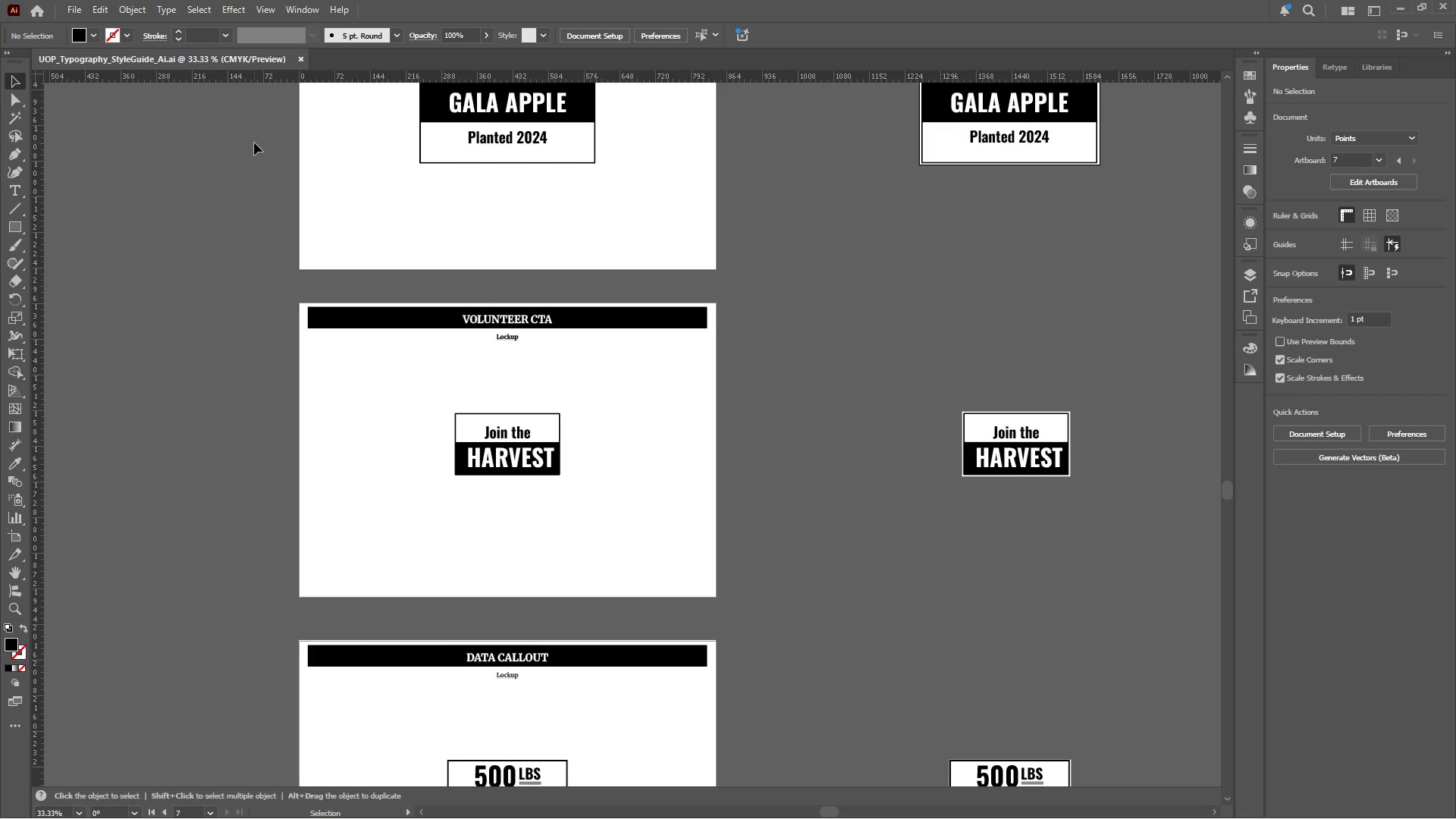 
wait(6.88)
 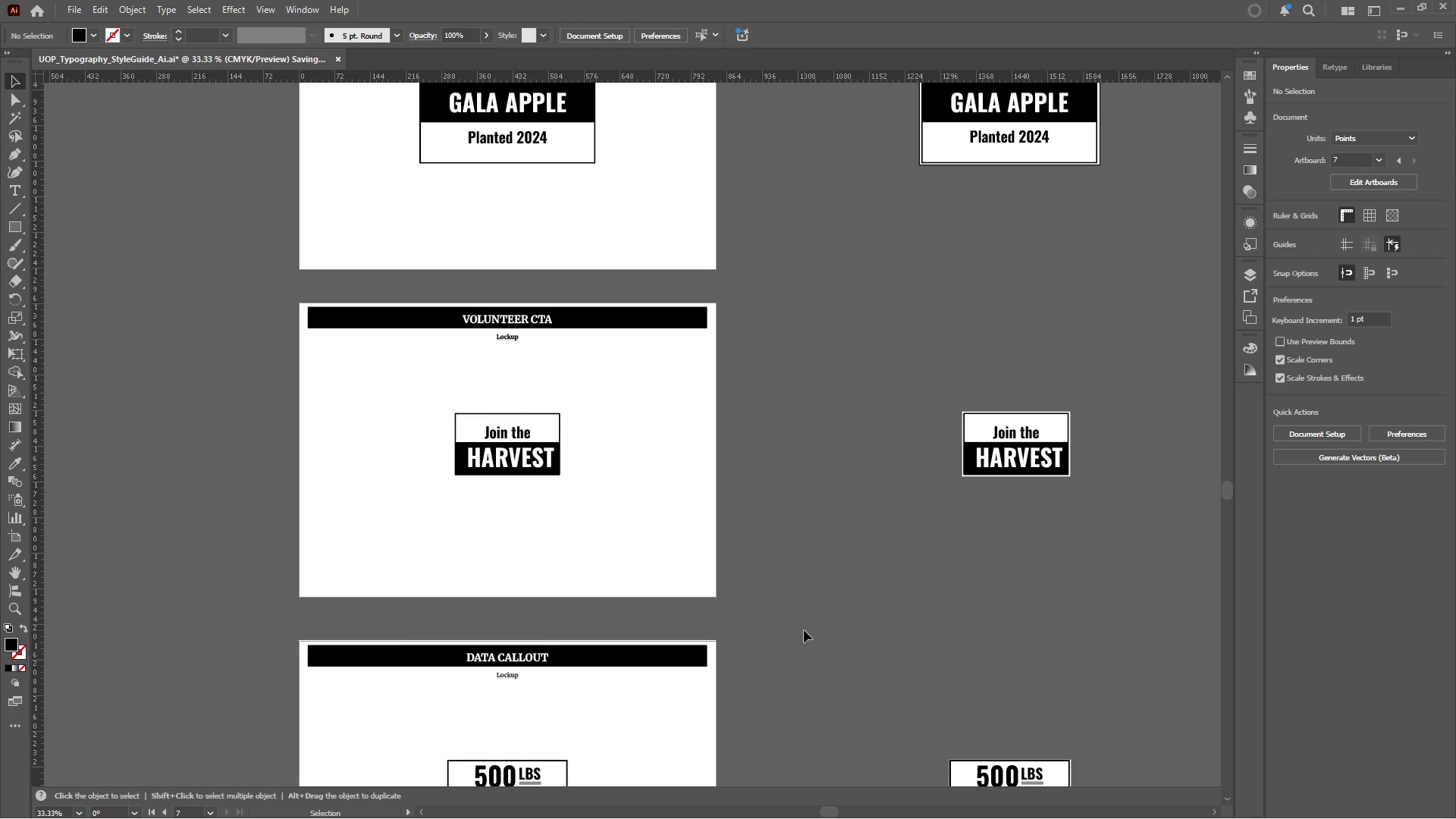 
hold_key(key=AltLeft, duration=0.42)
scroll: coordinate [644, 396], scroll_direction: down, amount: 2.0
 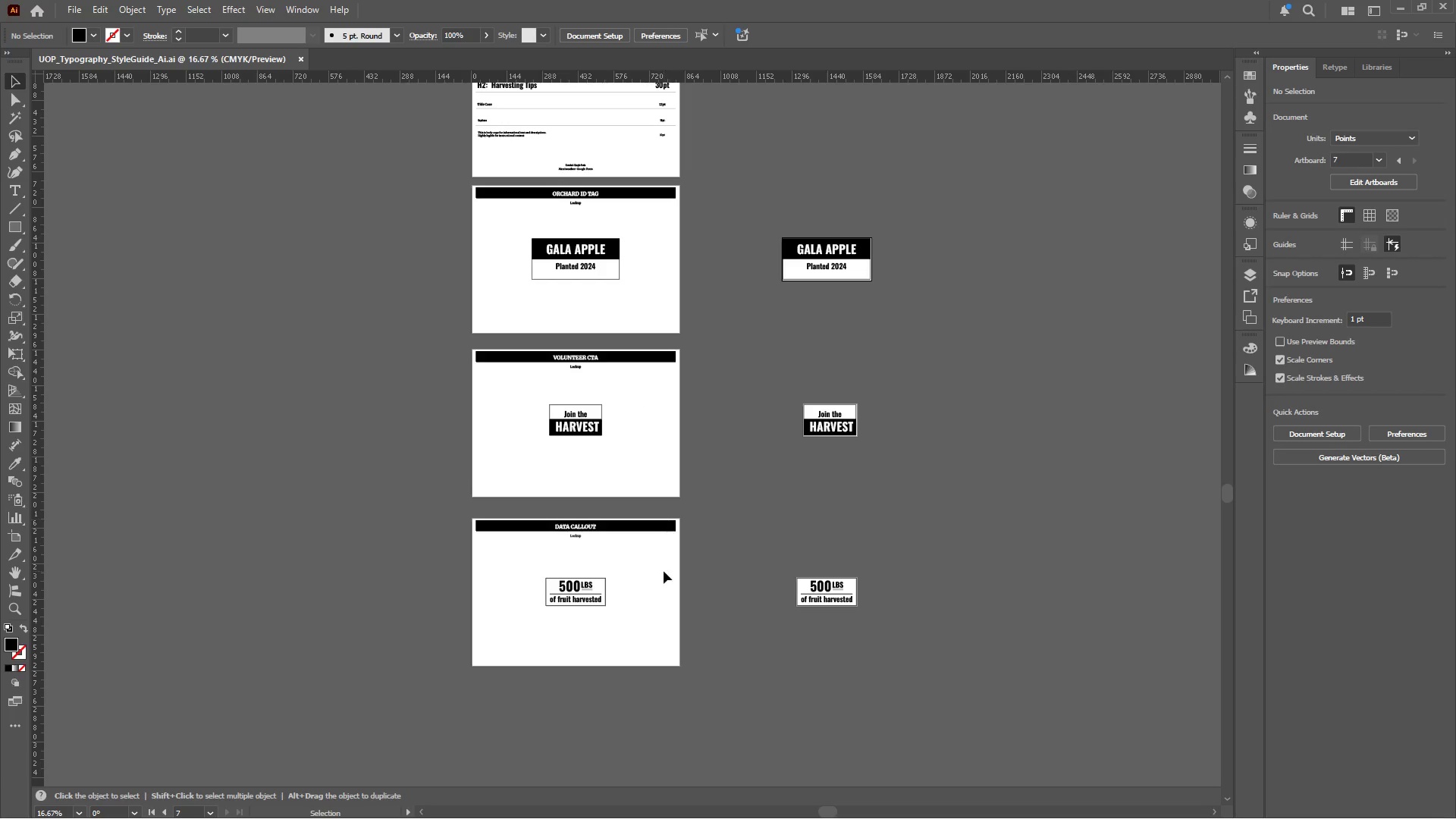 
left_click([663, 578])
 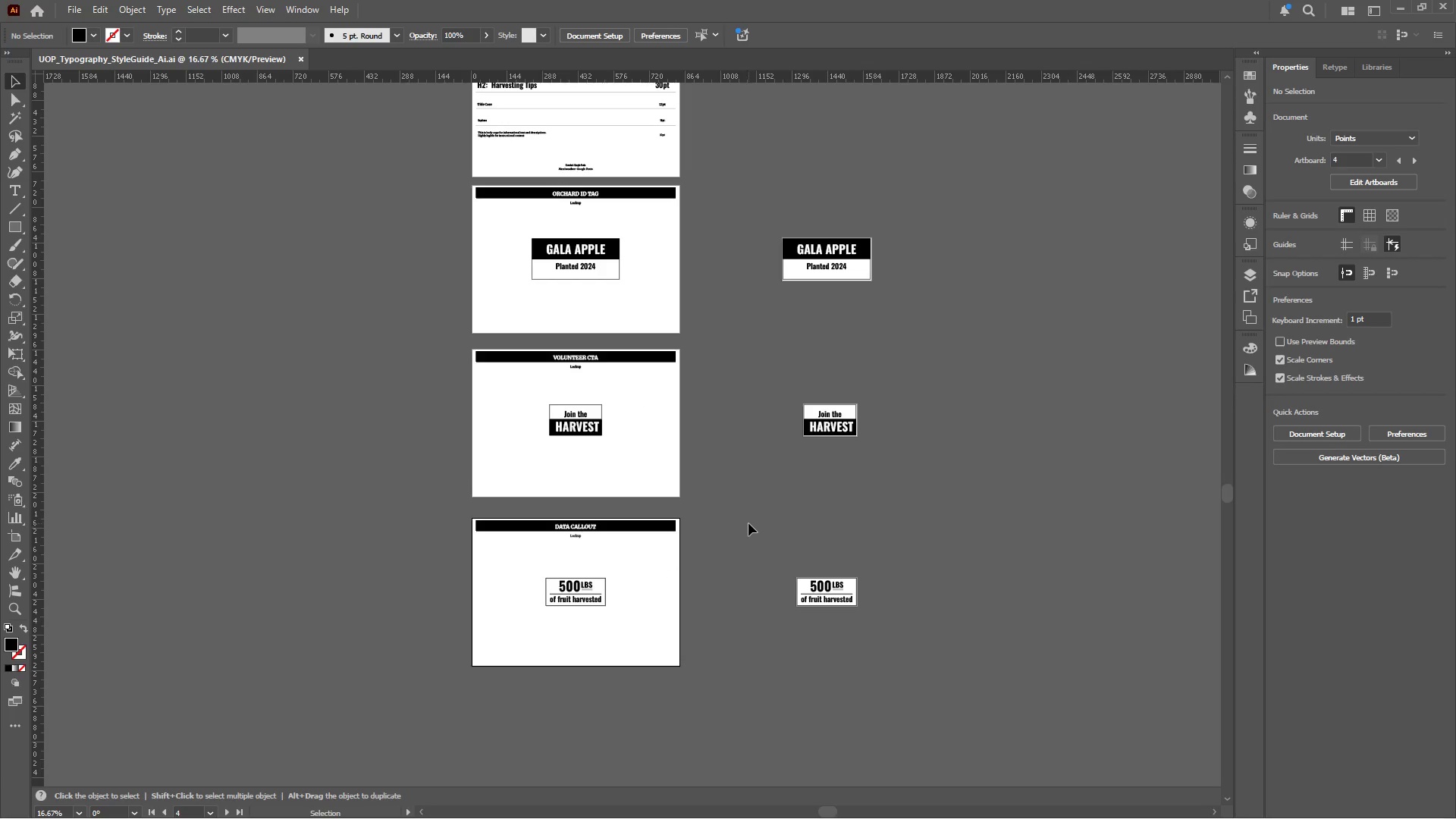 
left_click([748, 523])
 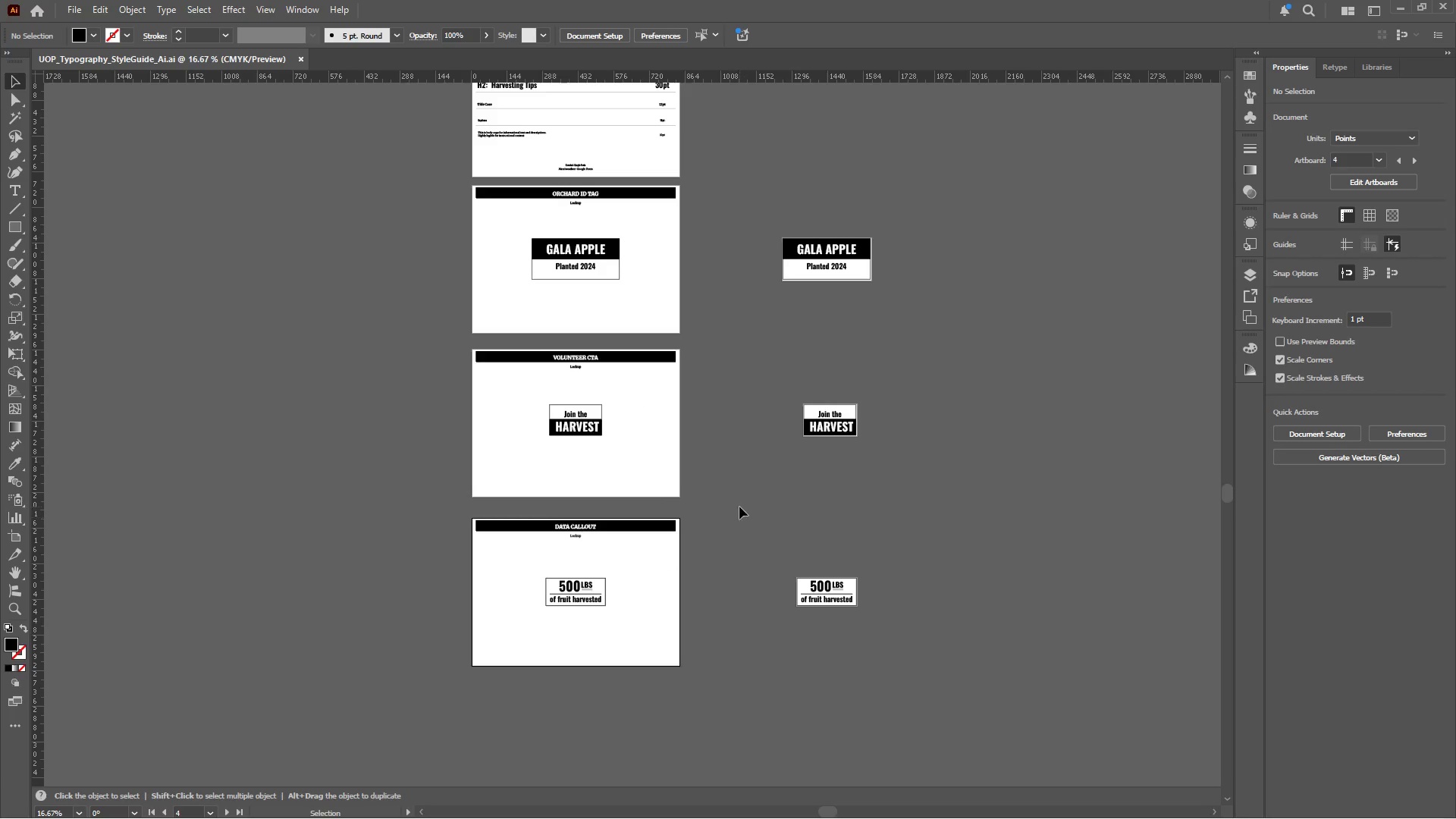 
scroll: coordinate [730, 499], scroll_direction: up, amount: 10.0
 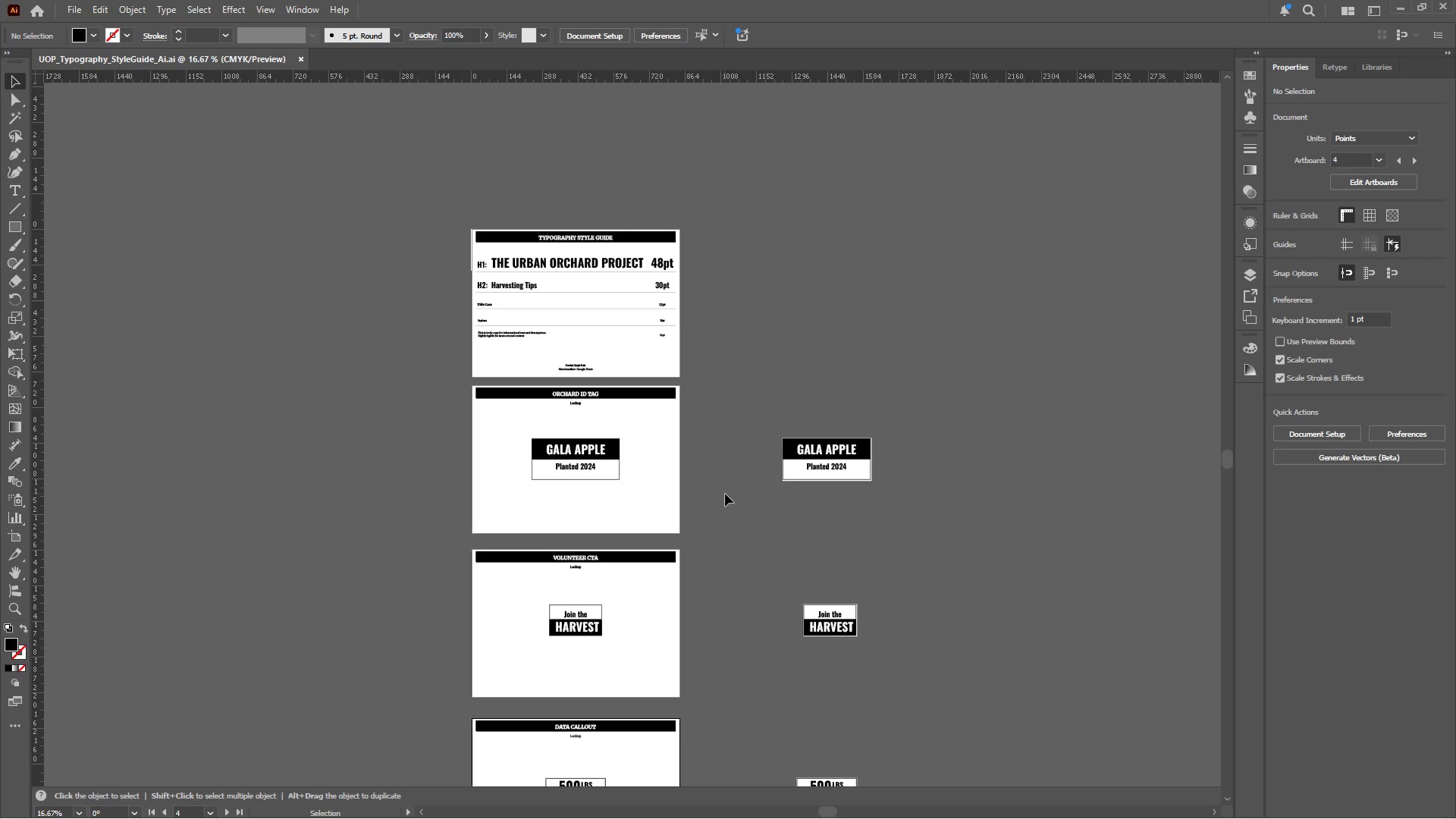 
scroll: coordinate [725, 493], scroll_direction: down, amount: 1.0
 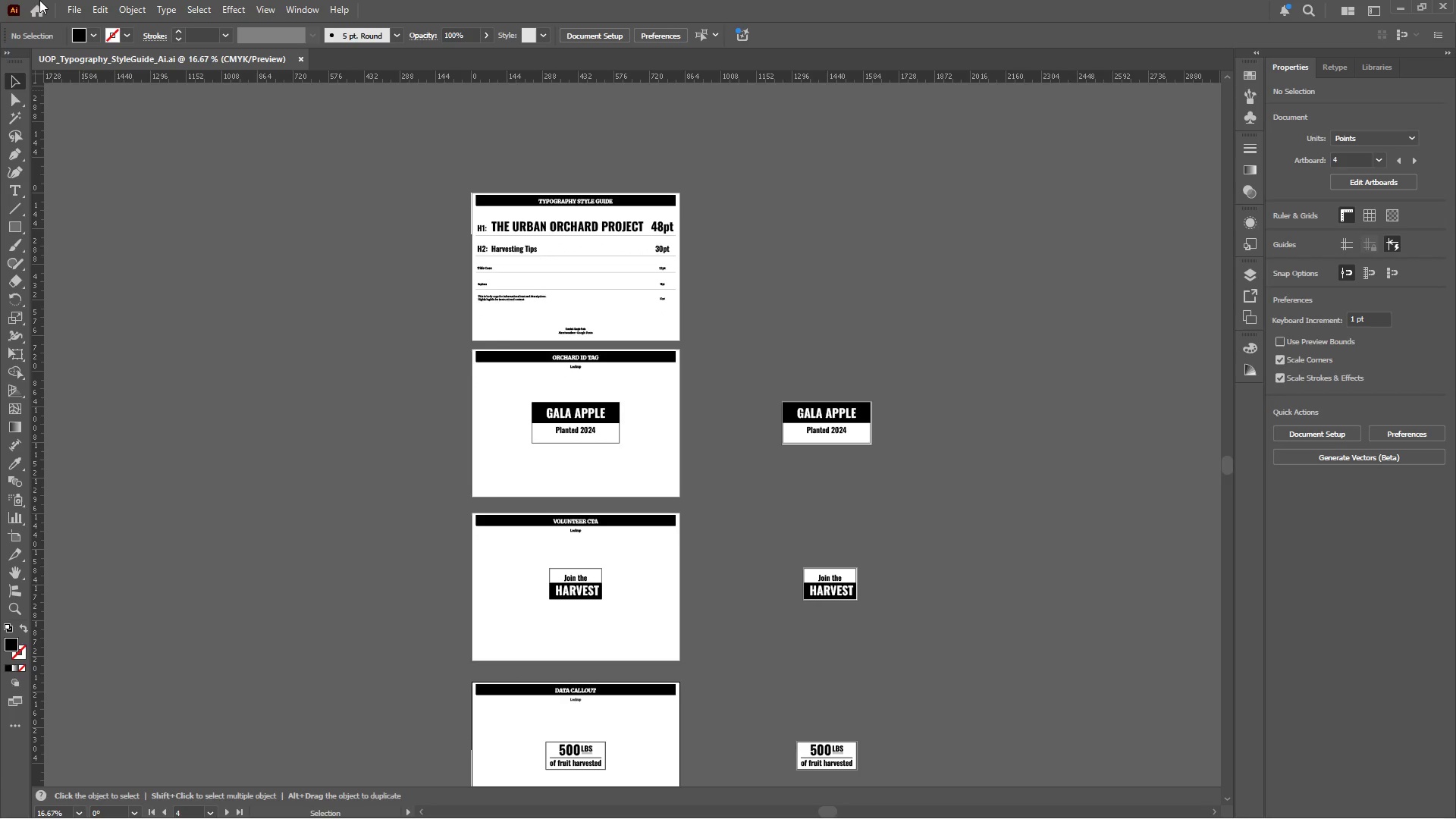 
left_click([67, 11])
 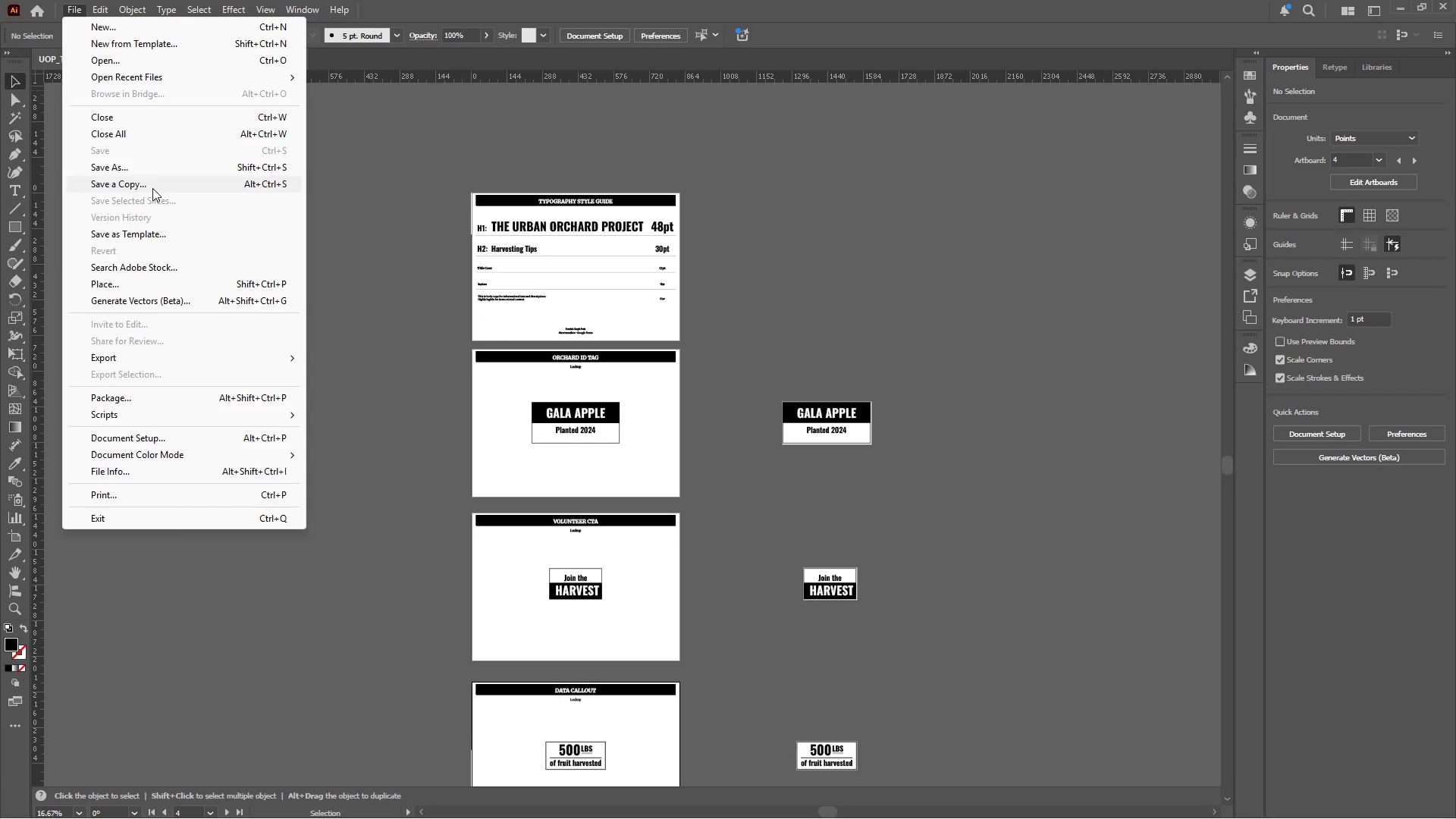 
left_click([149, 172])
 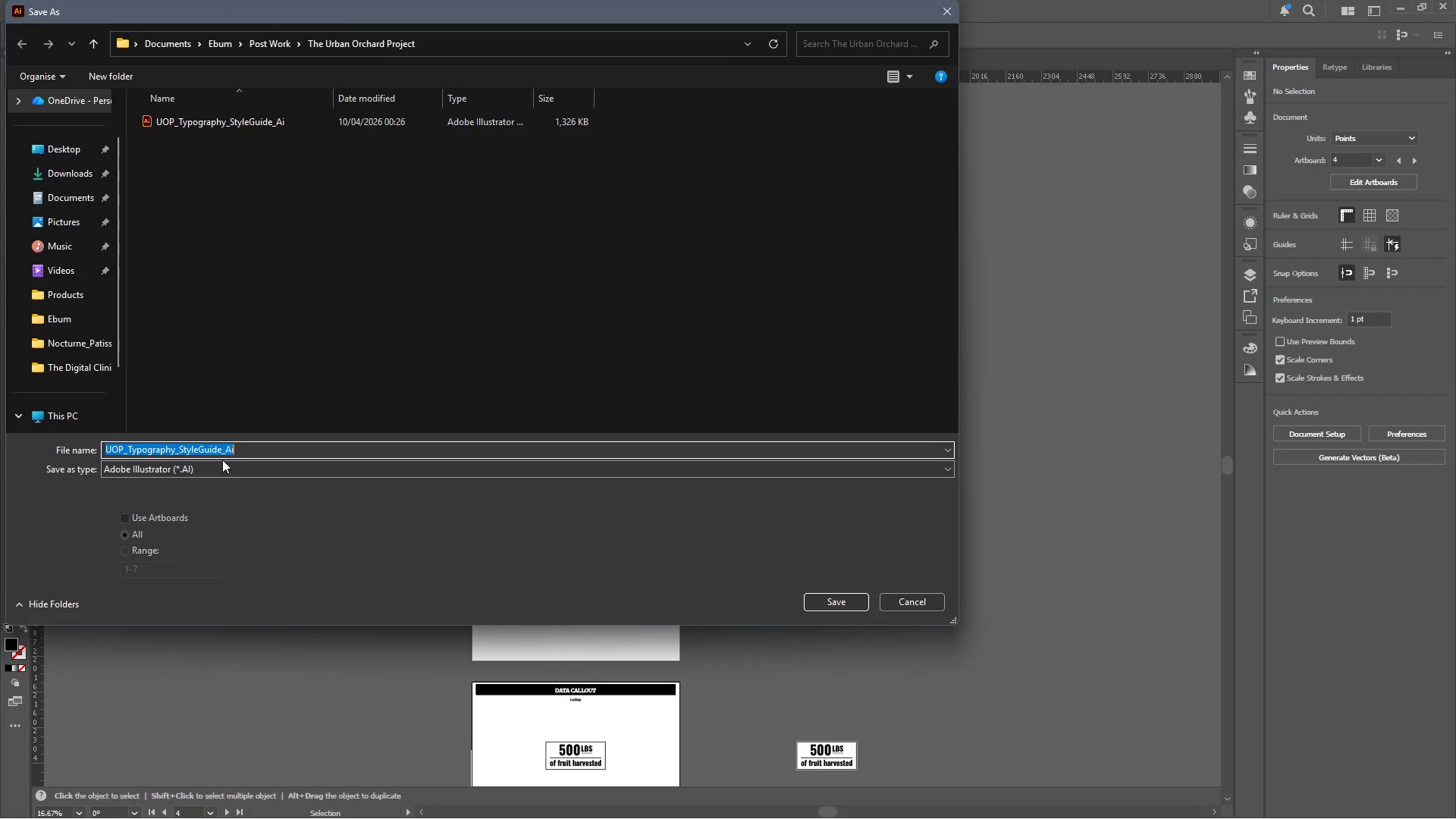 
left_click([214, 469])
 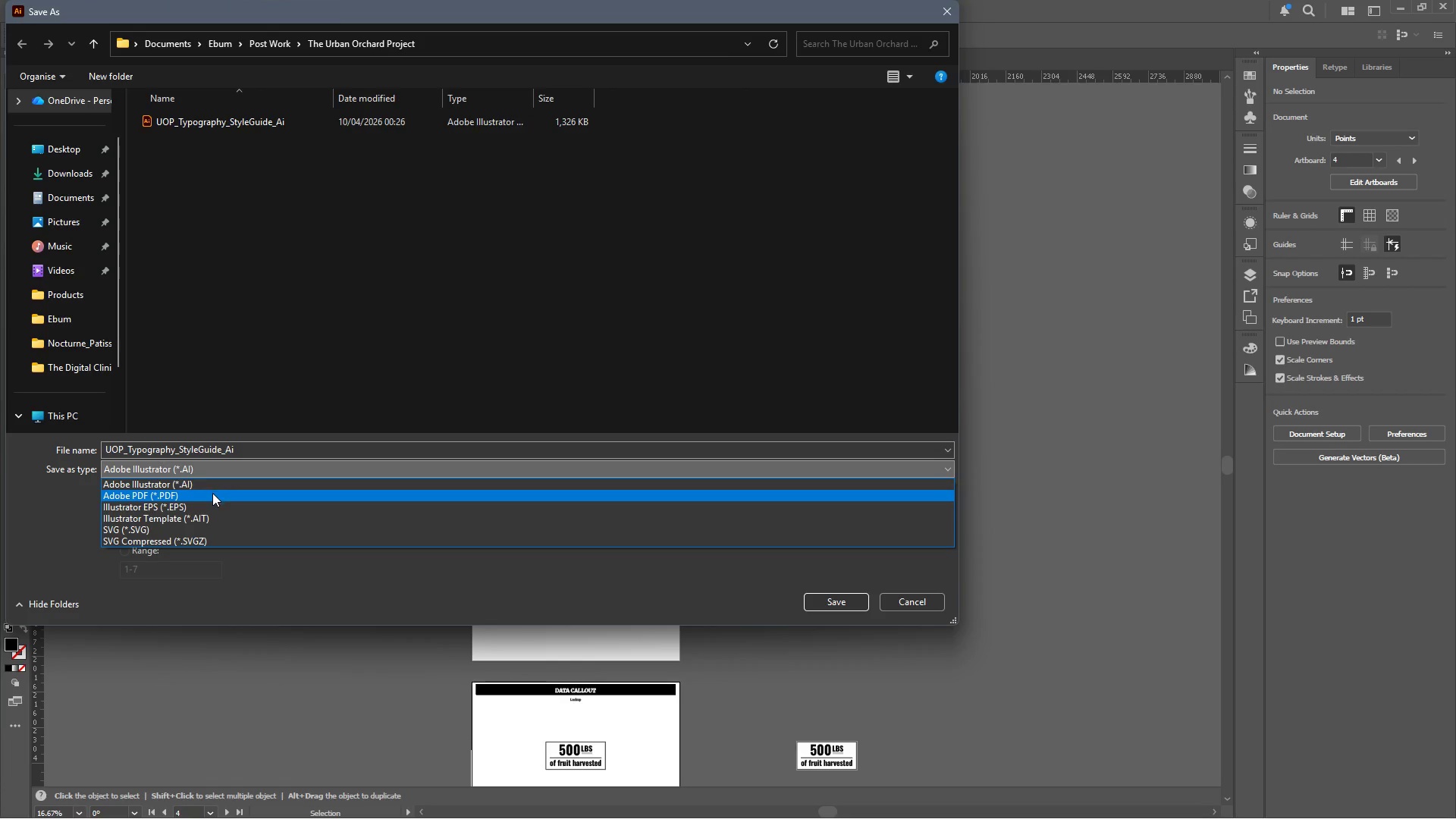 
left_click([212, 494])
 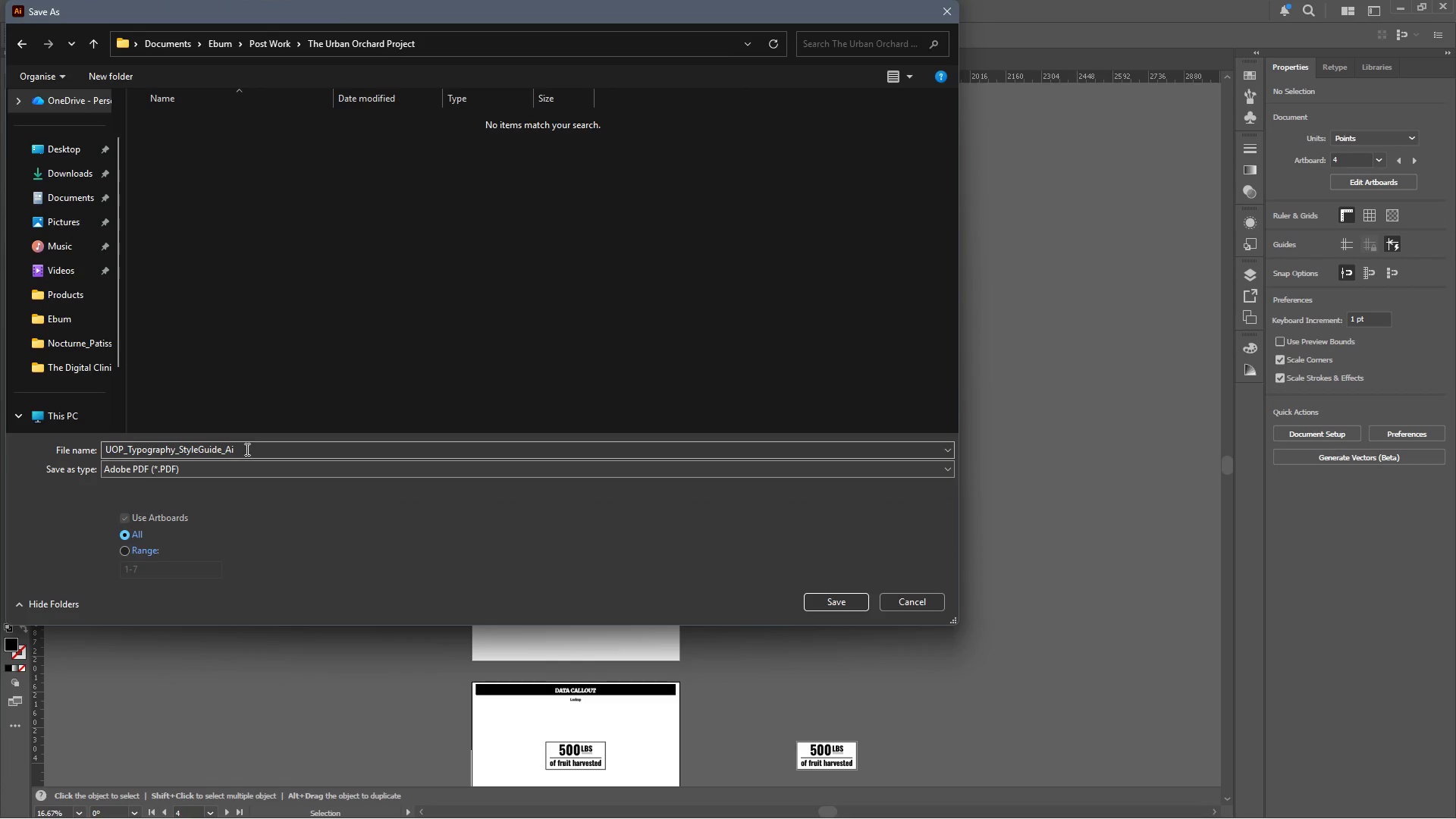 
double_click([246, 449])
 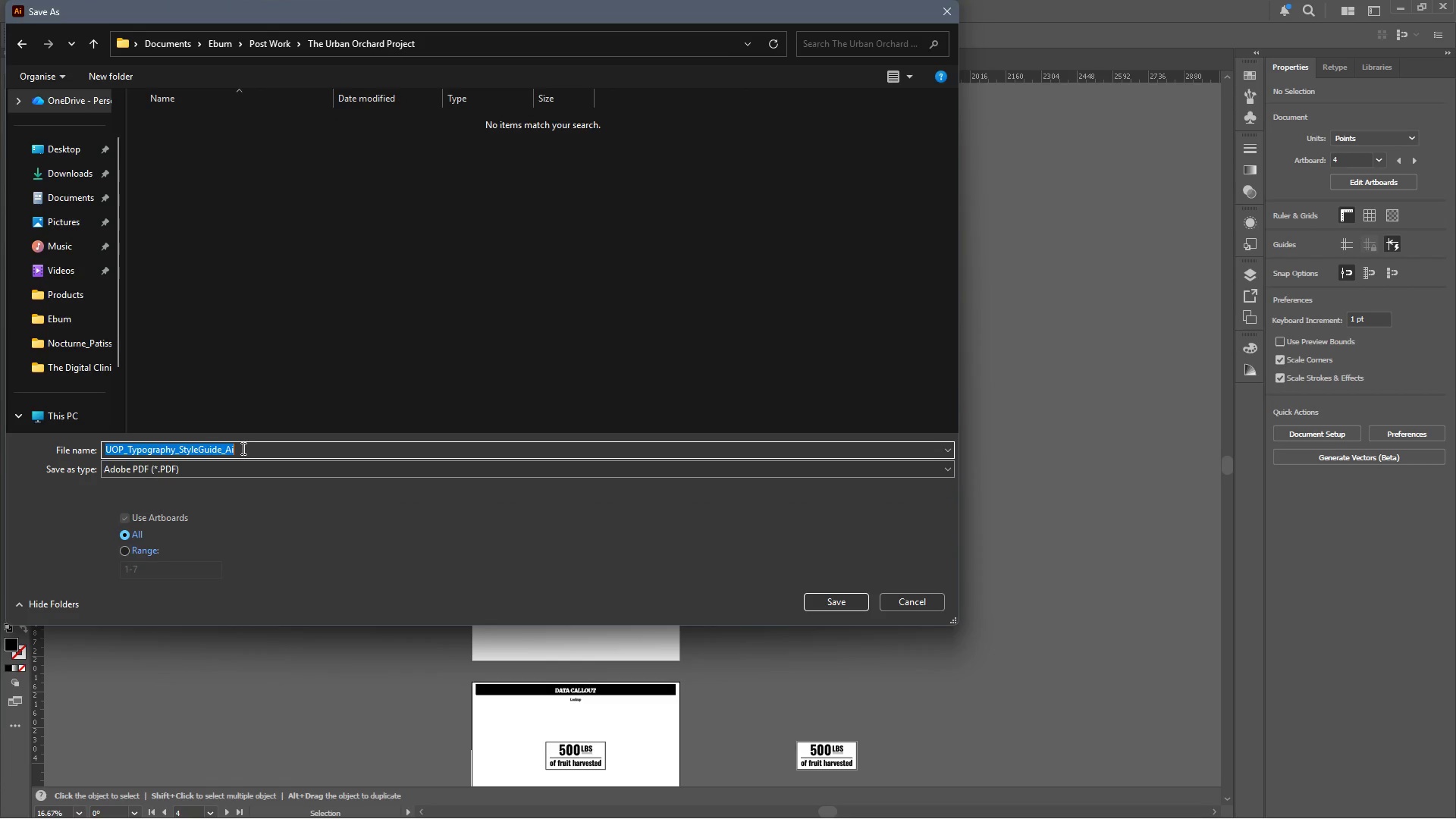 
left_click([240, 448])
 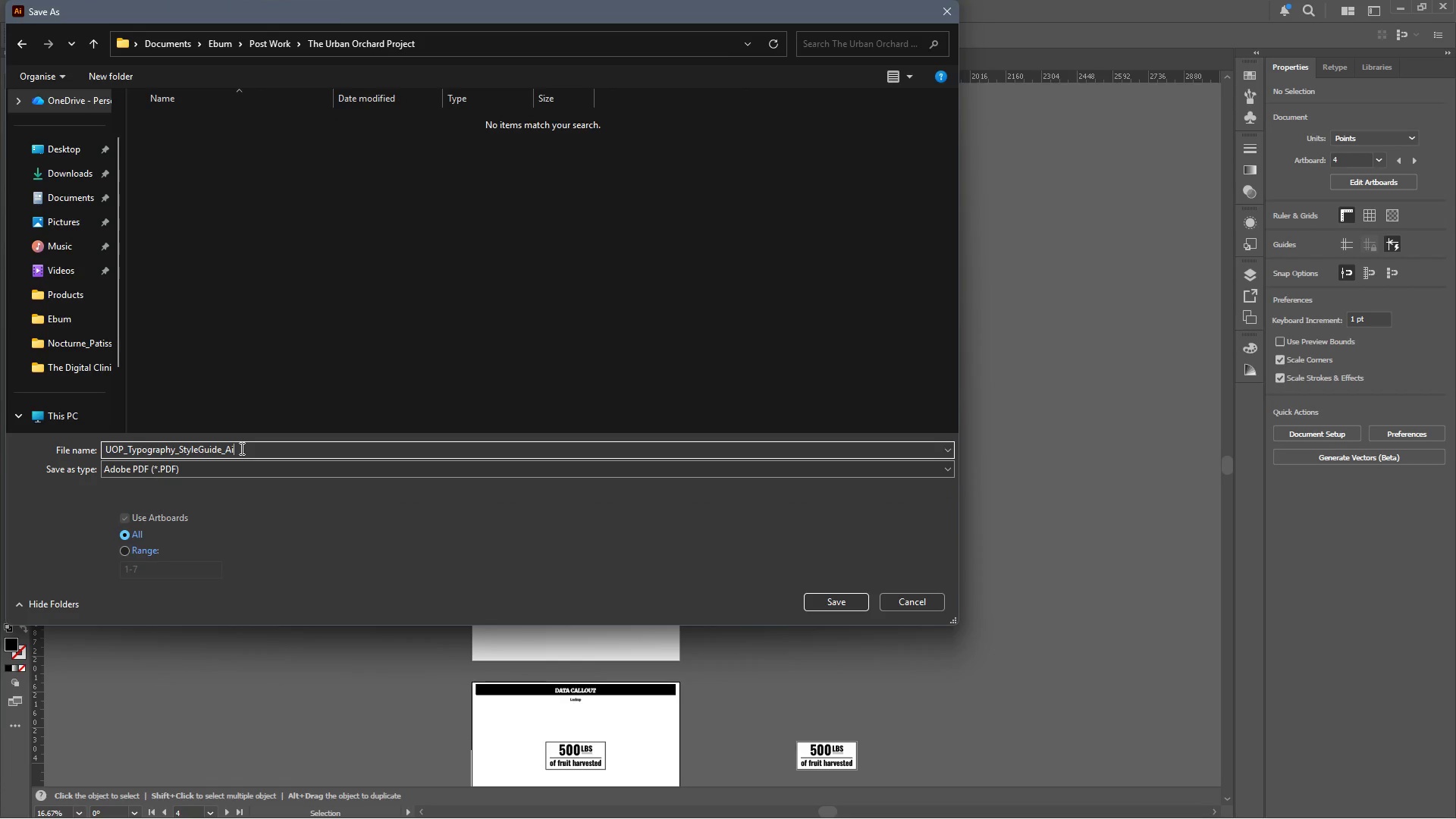 
key(Backspace)
key(Backspace)
type(PDF)
 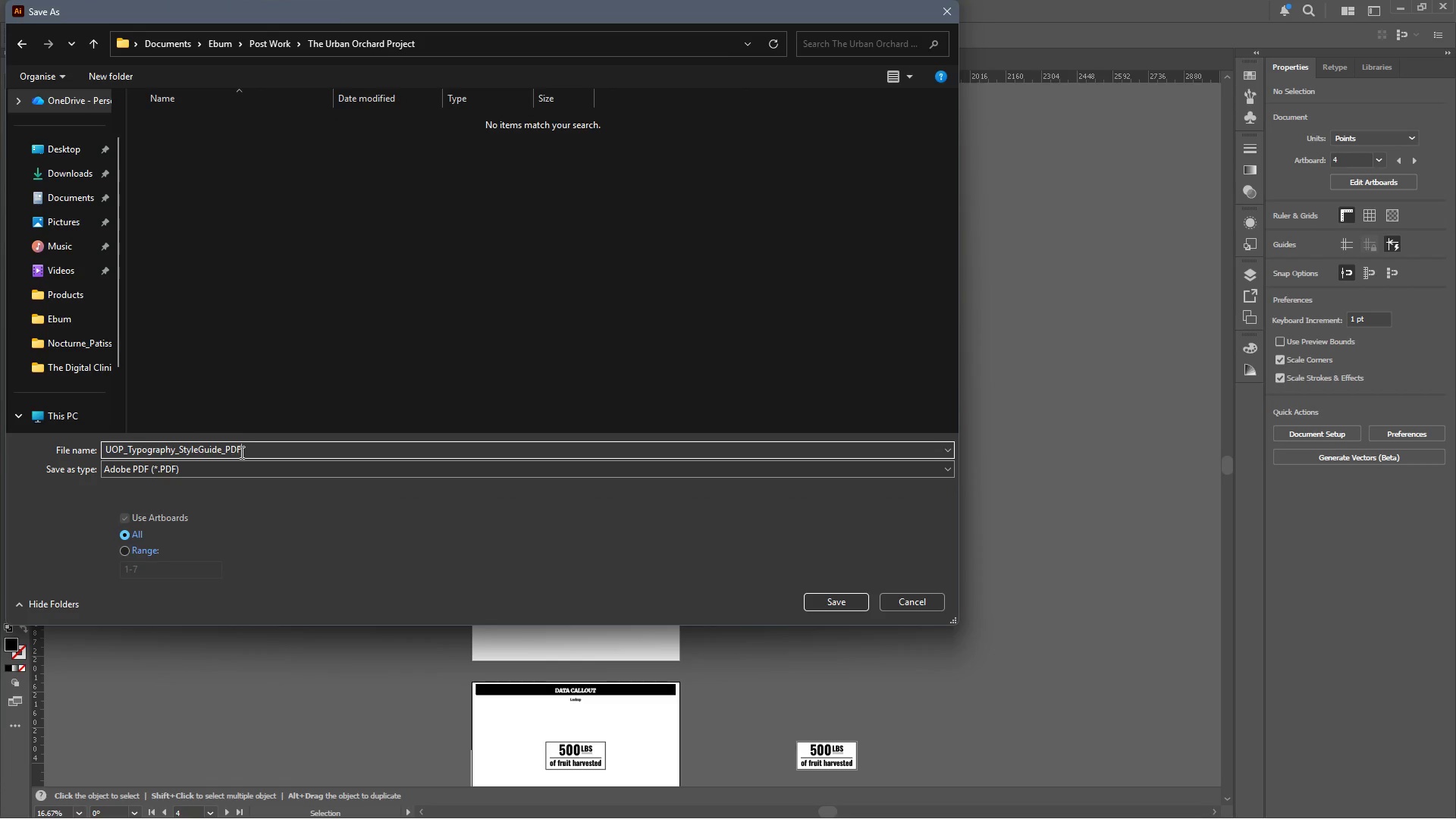 
left_click([125, 549])
 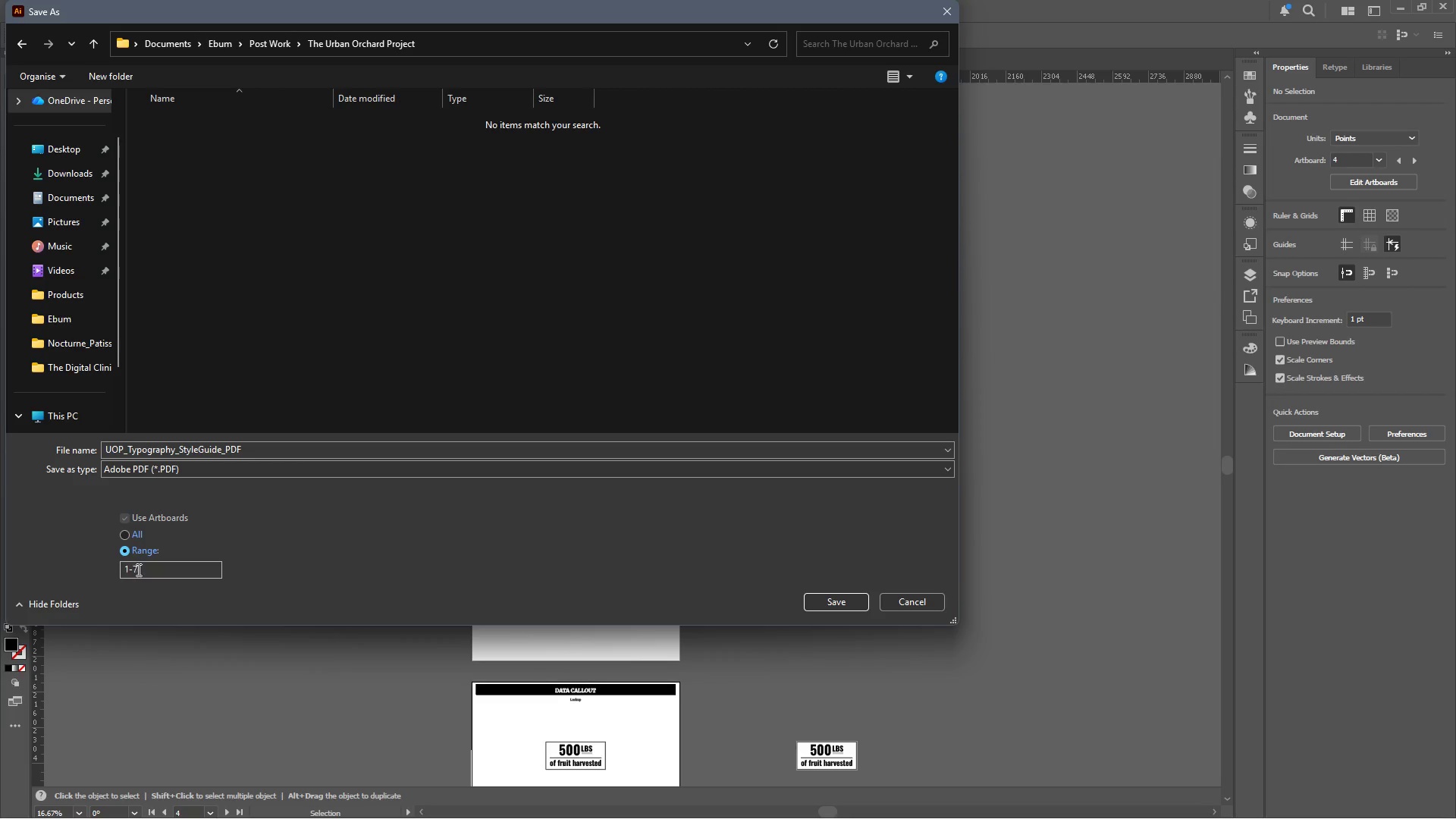 
left_click_drag(start_coordinate=[139, 570], to_coordinate=[133, 567])
 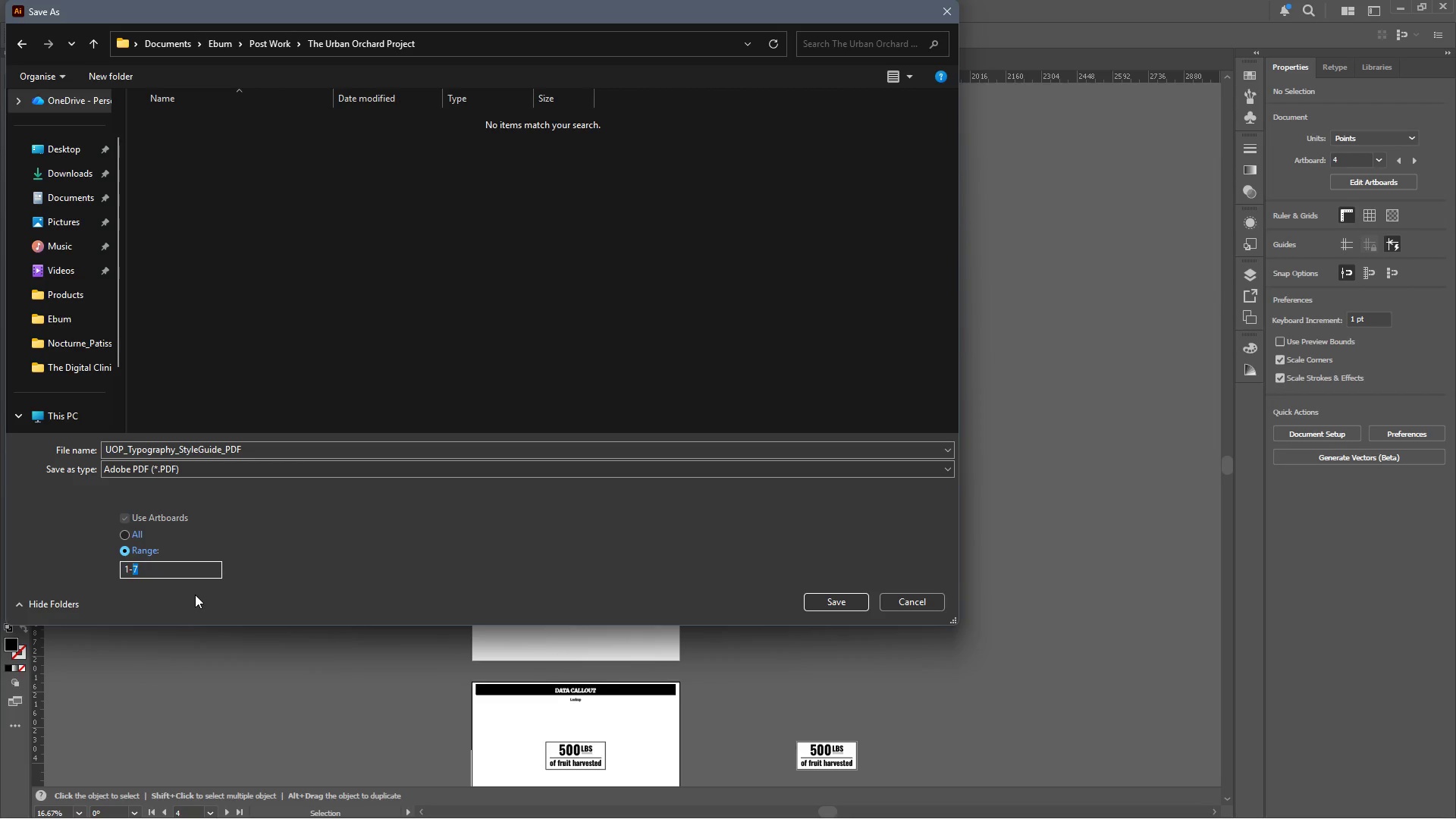 
key(4)
 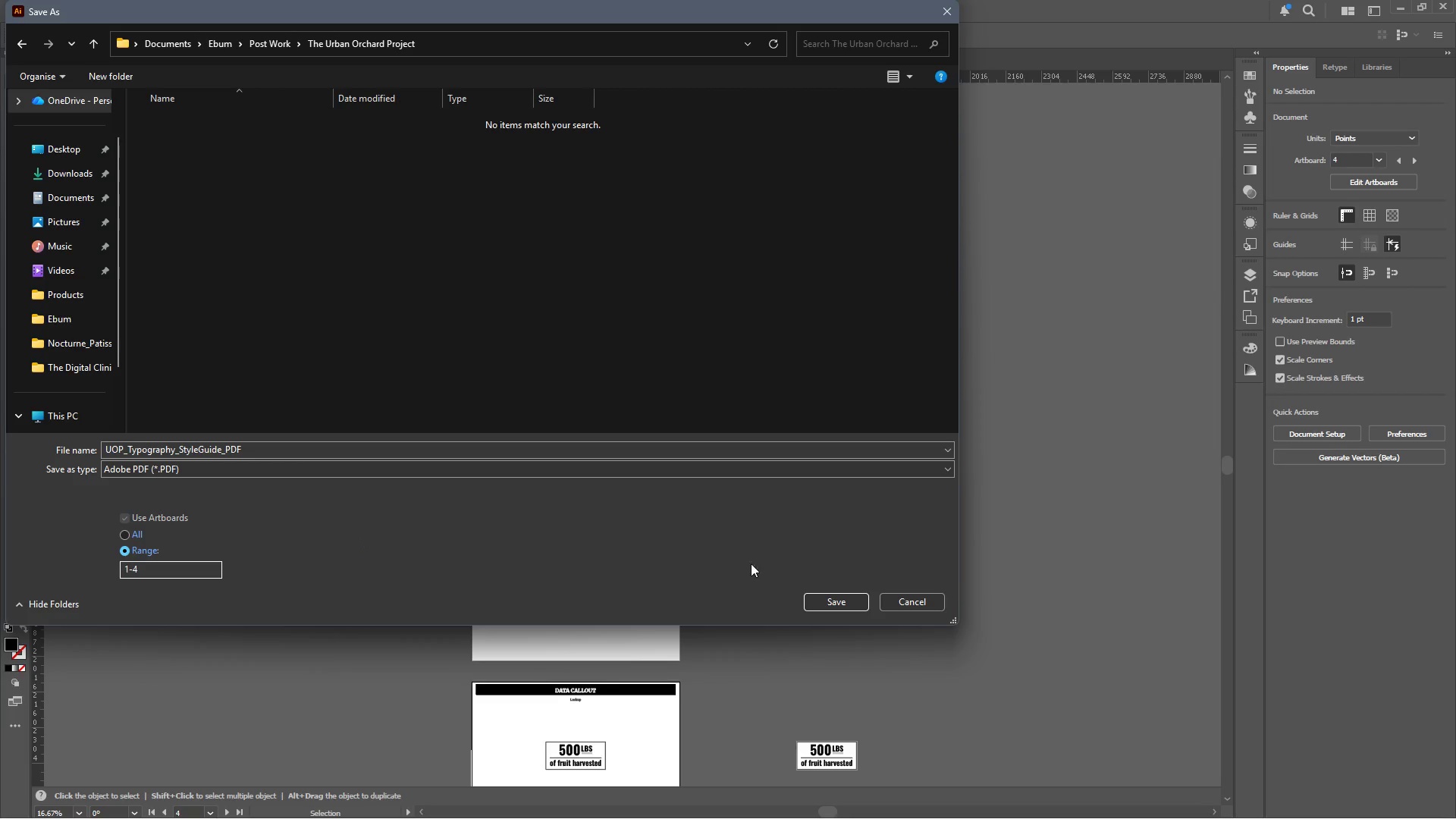 
left_click([840, 600])
 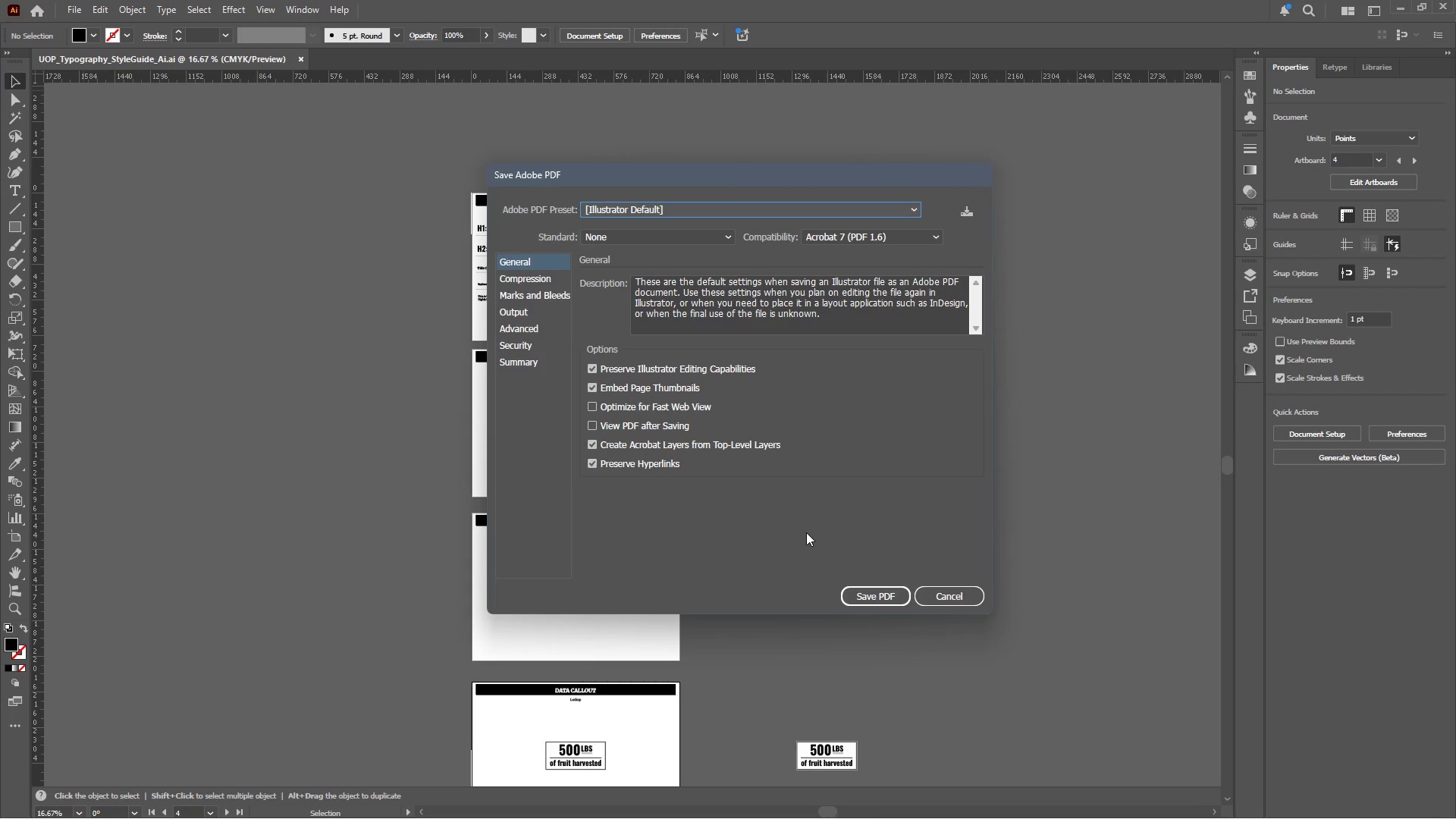 
left_click([867, 595])
 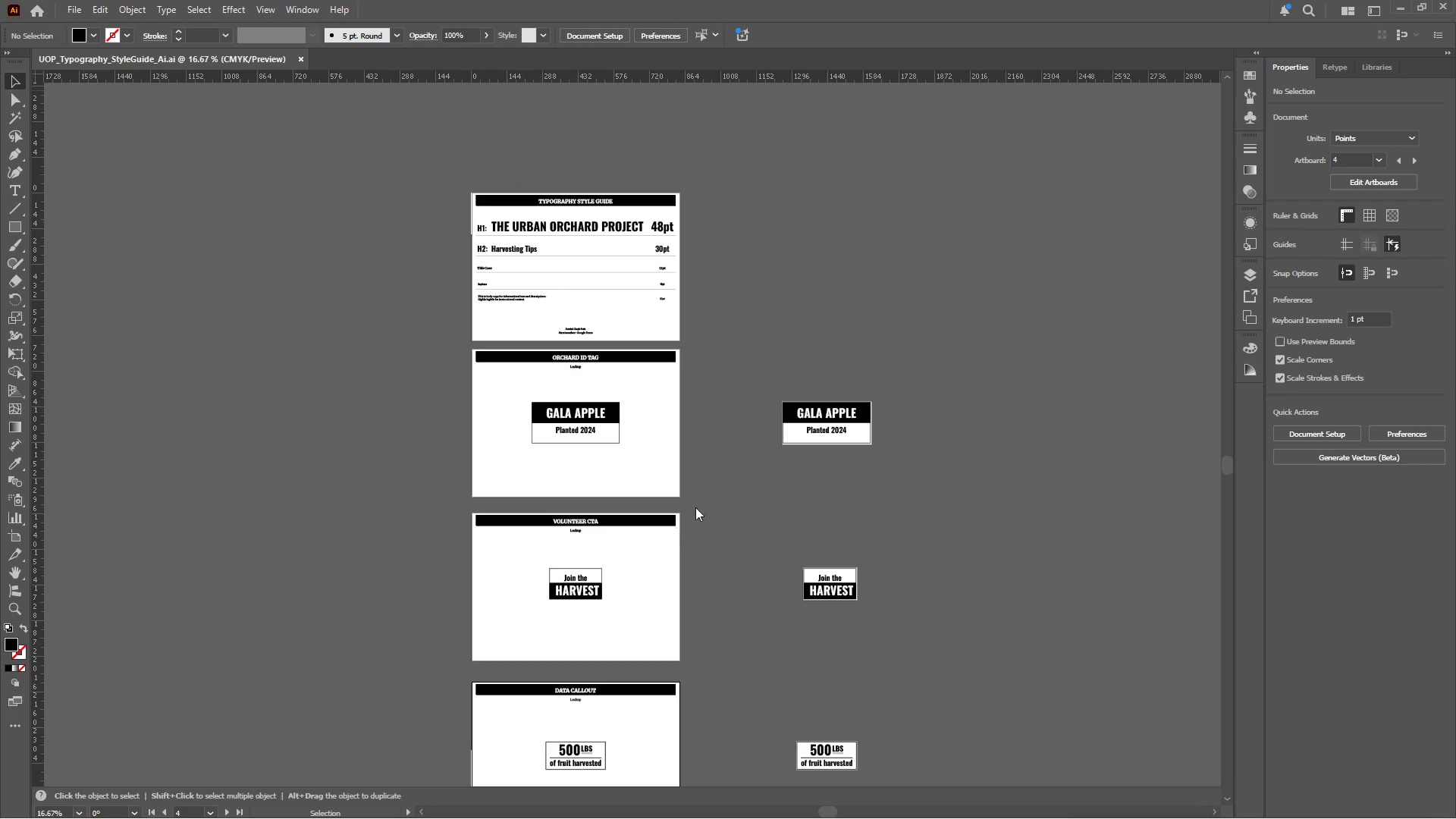 
scroll: coordinate [736, 488], scroll_direction: down, amount: 3.0
 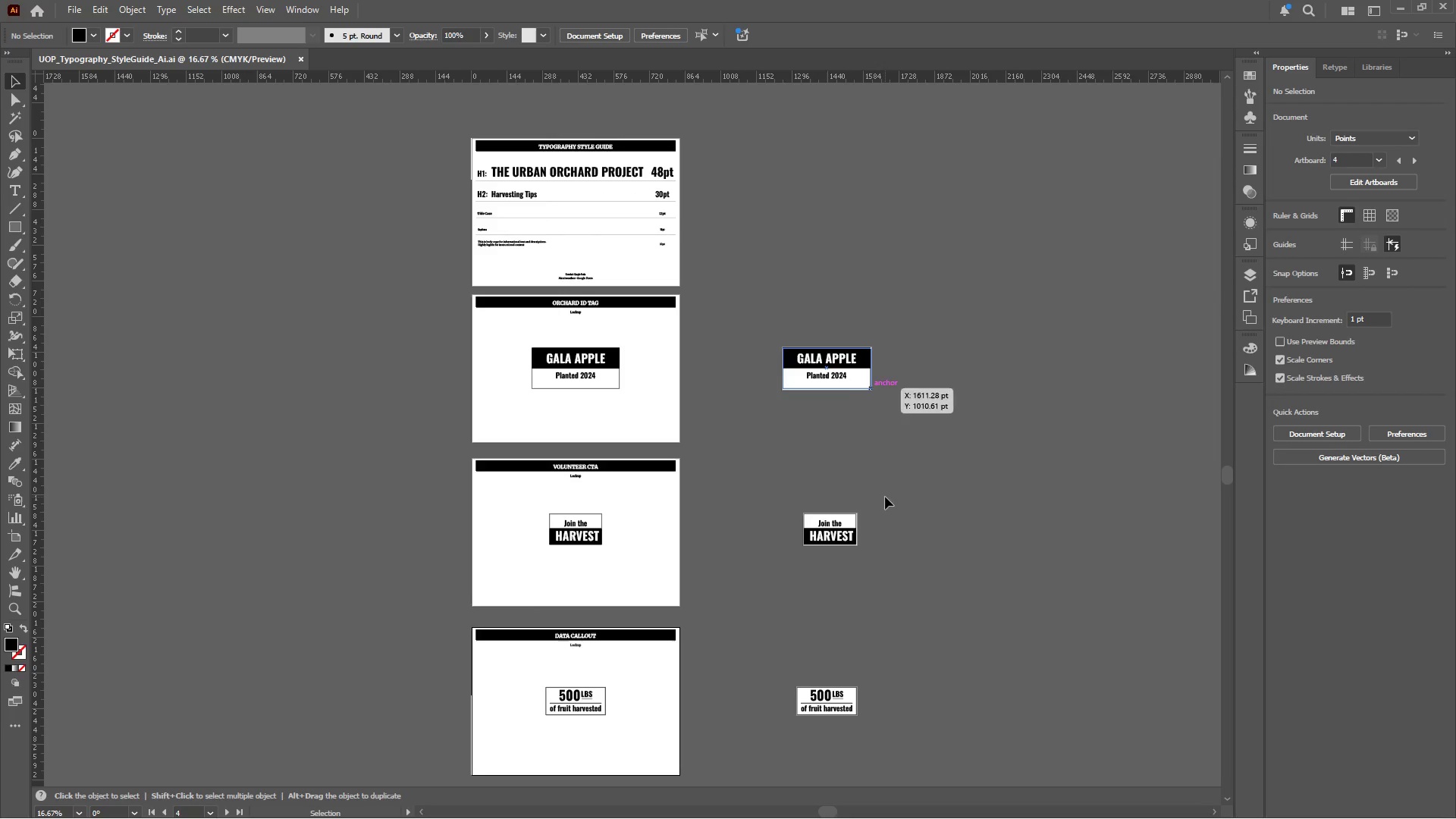 
left_click([940, 537])
 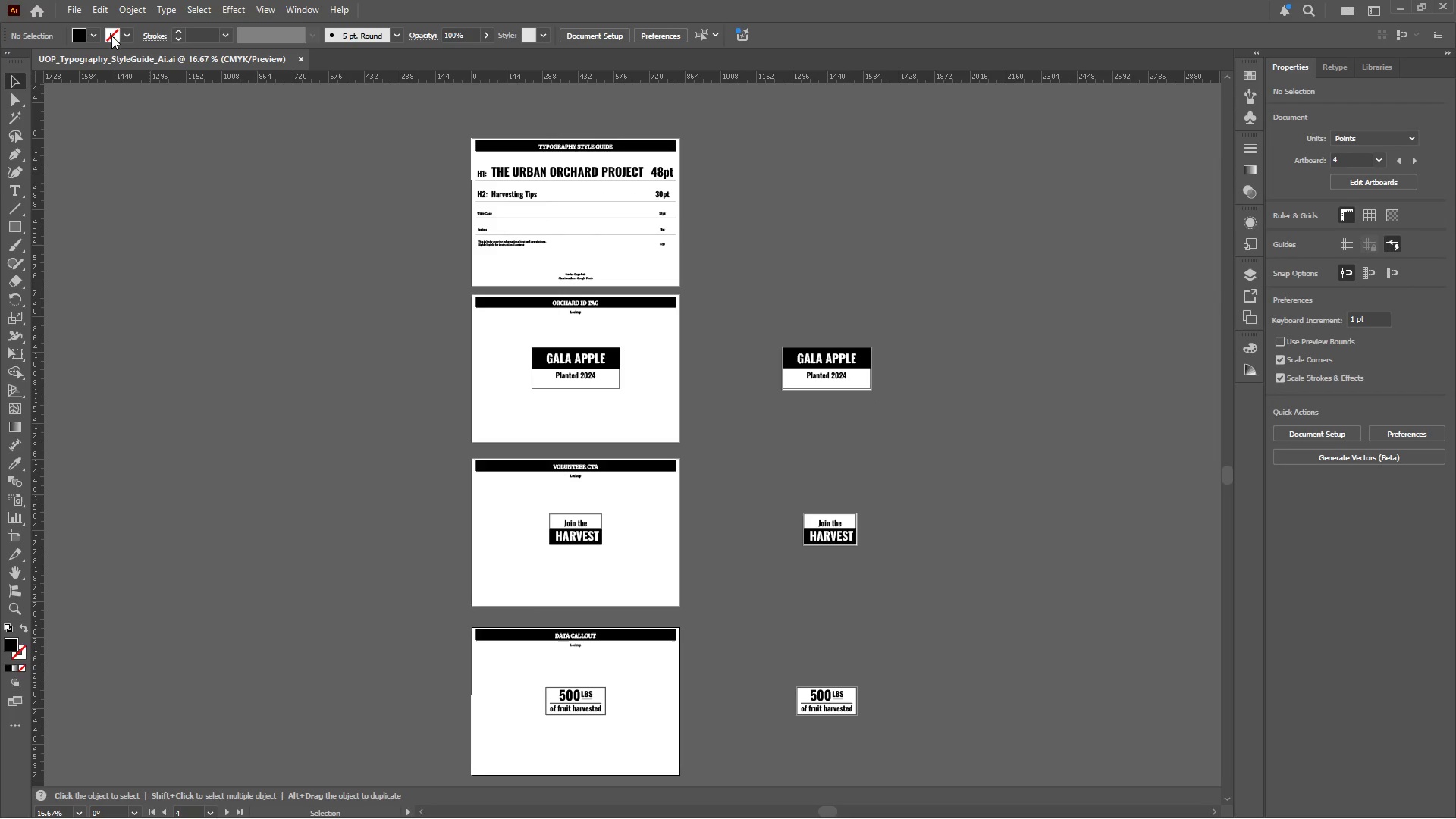 
left_click([70, 5])
 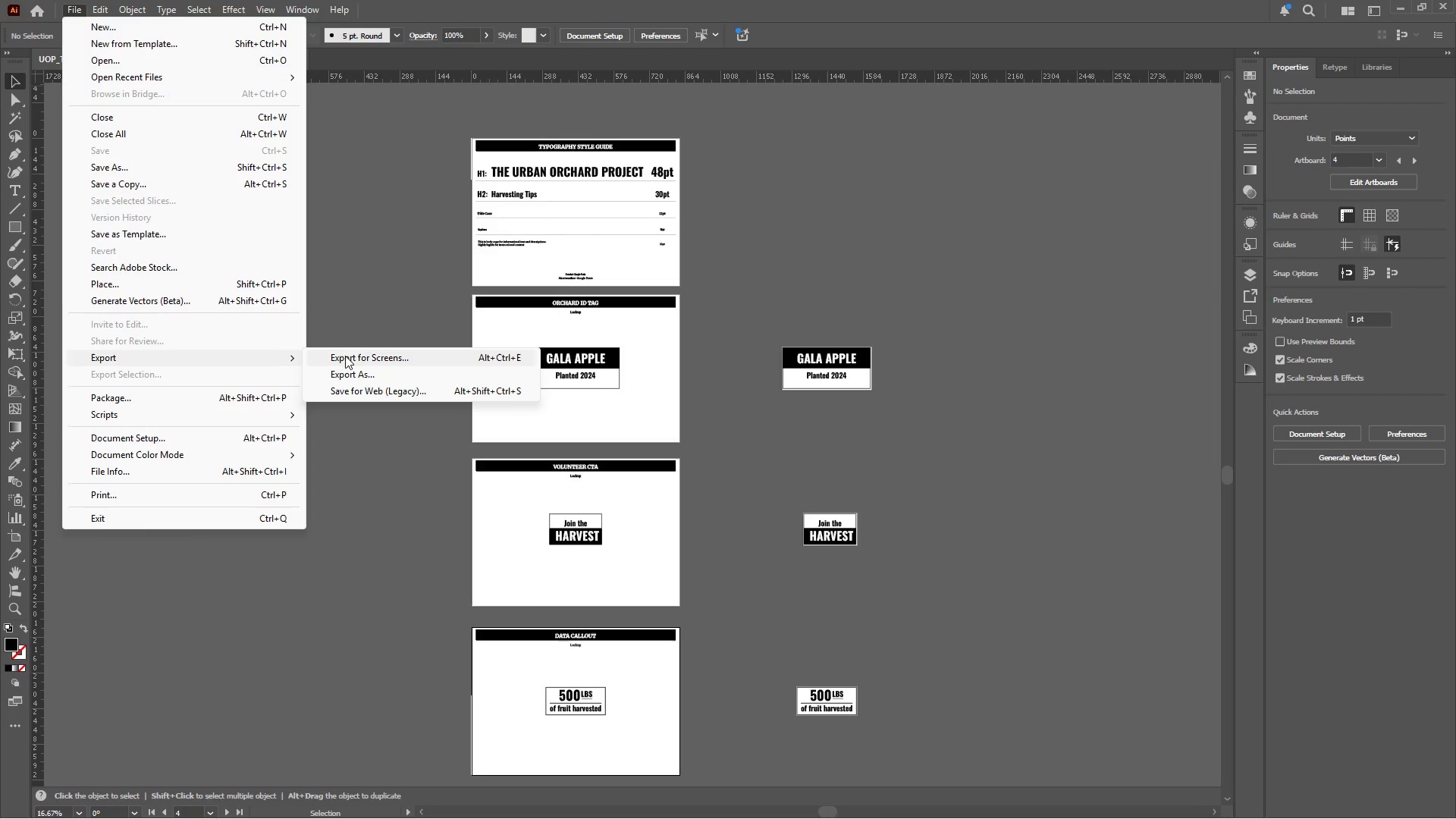 
left_click([353, 354])
 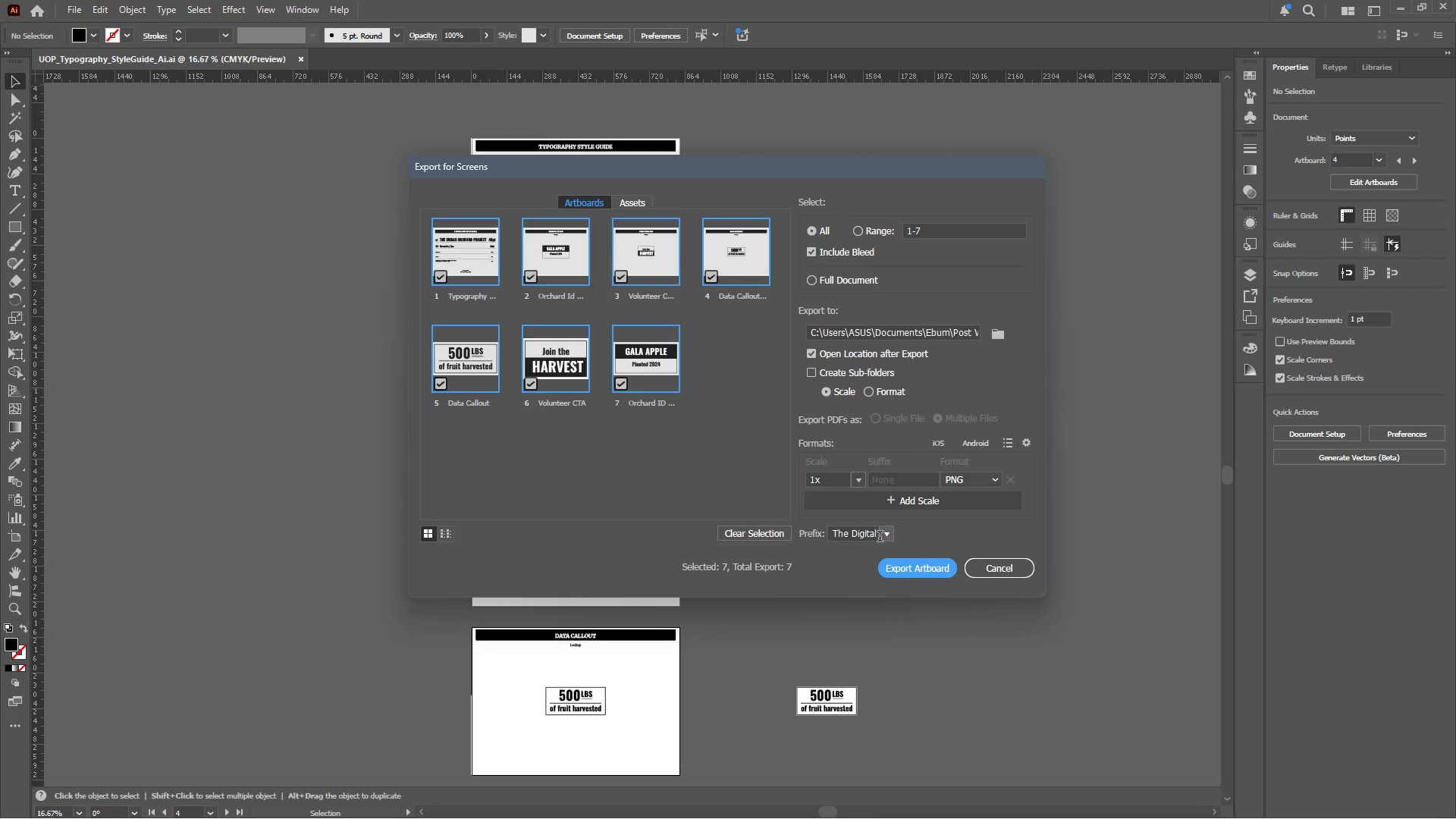 
left_click_drag(start_coordinate=[832, 534], to_coordinate=[962, 534])
 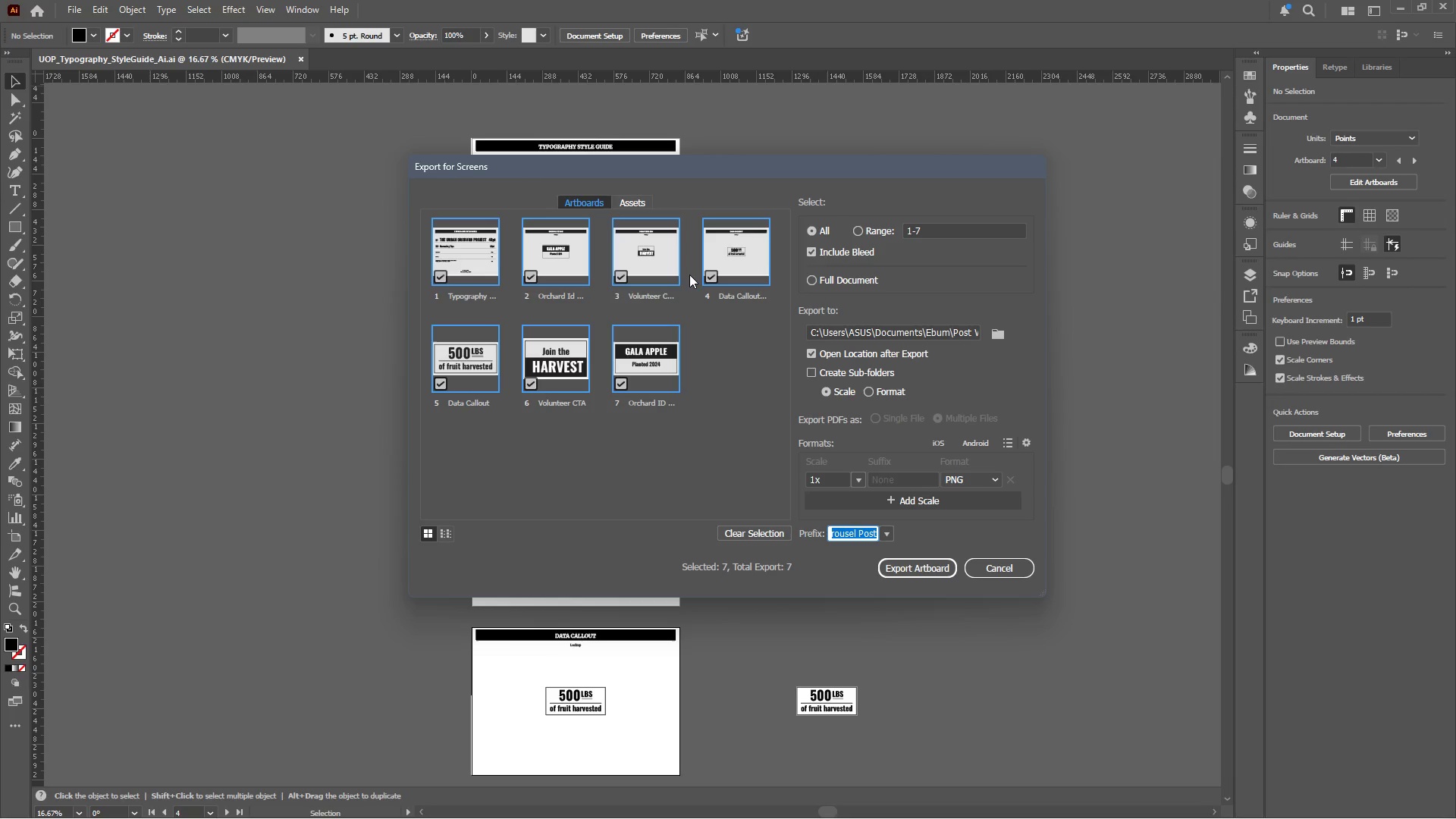 
left_click([706, 278])
 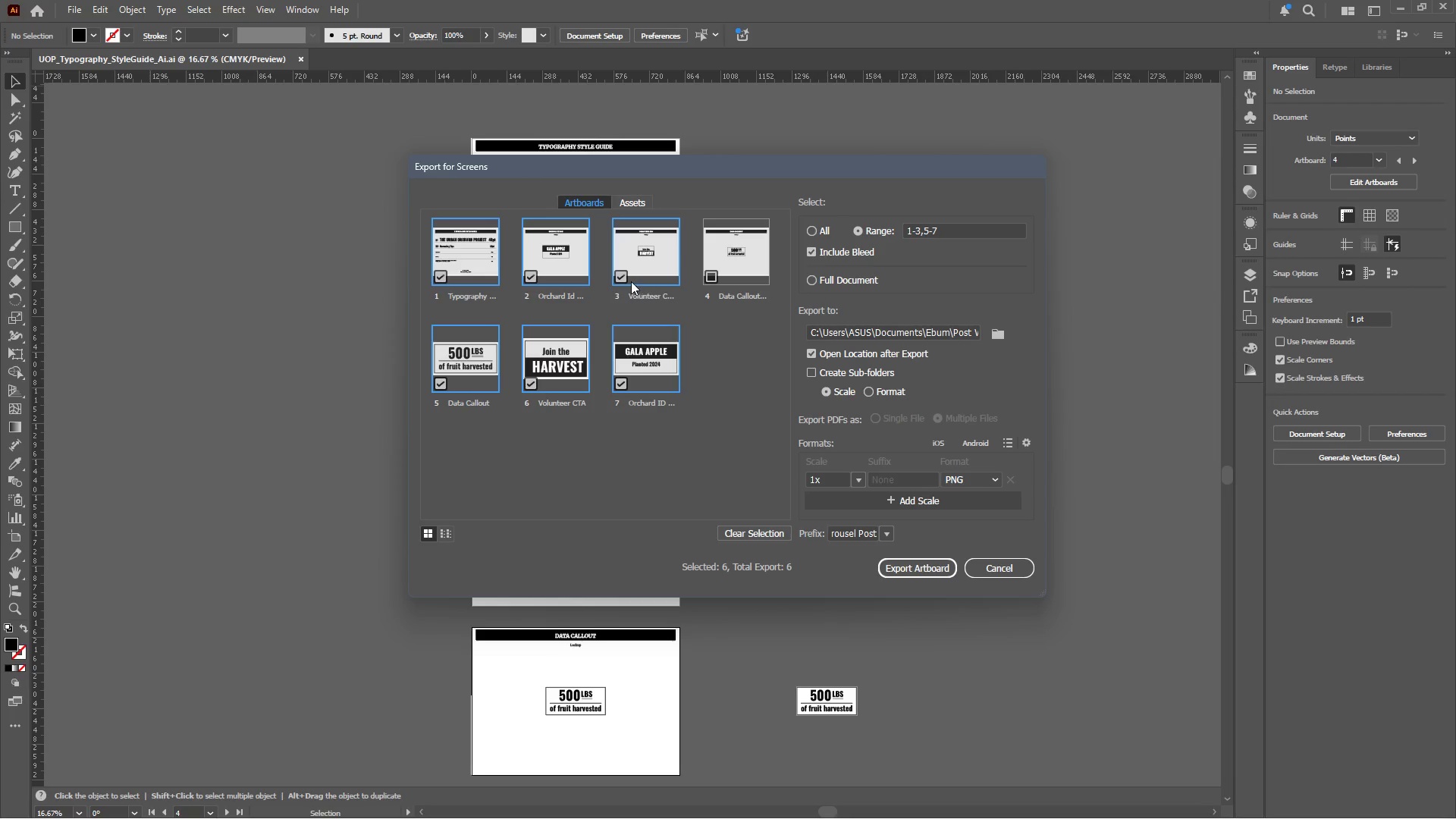 
left_click([621, 278])
 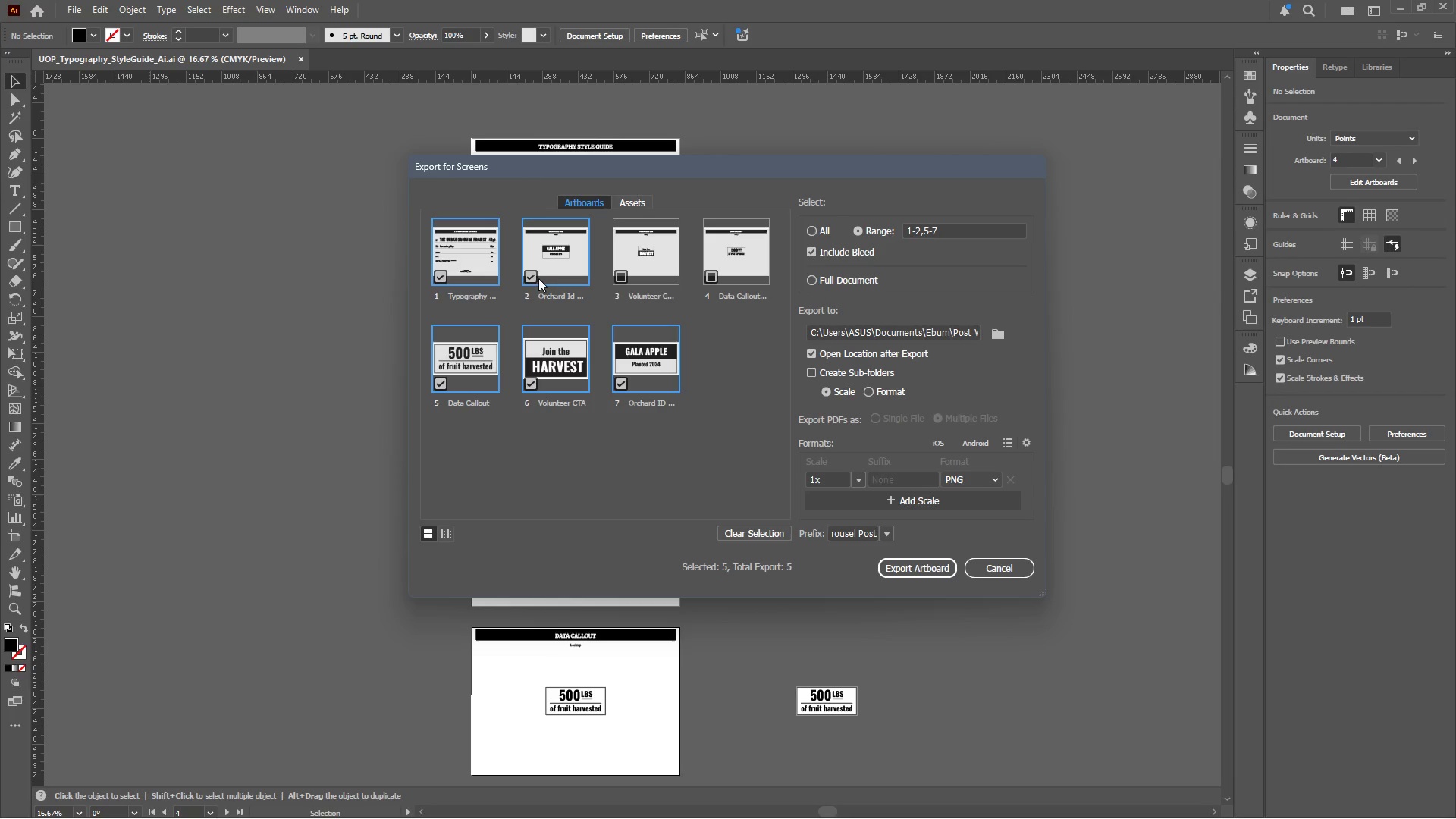 
left_click([530, 278])
 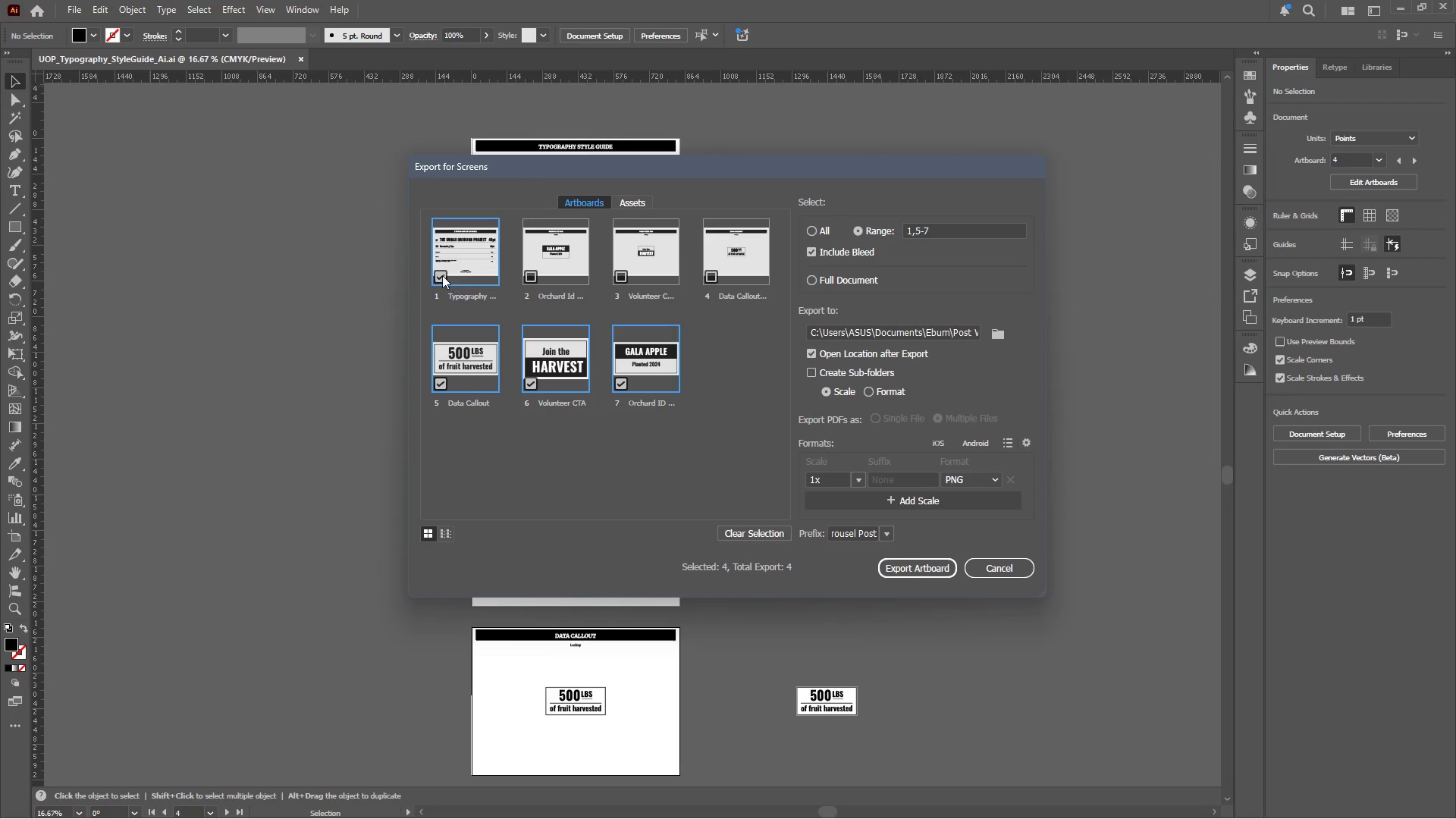 
left_click([437, 275])
 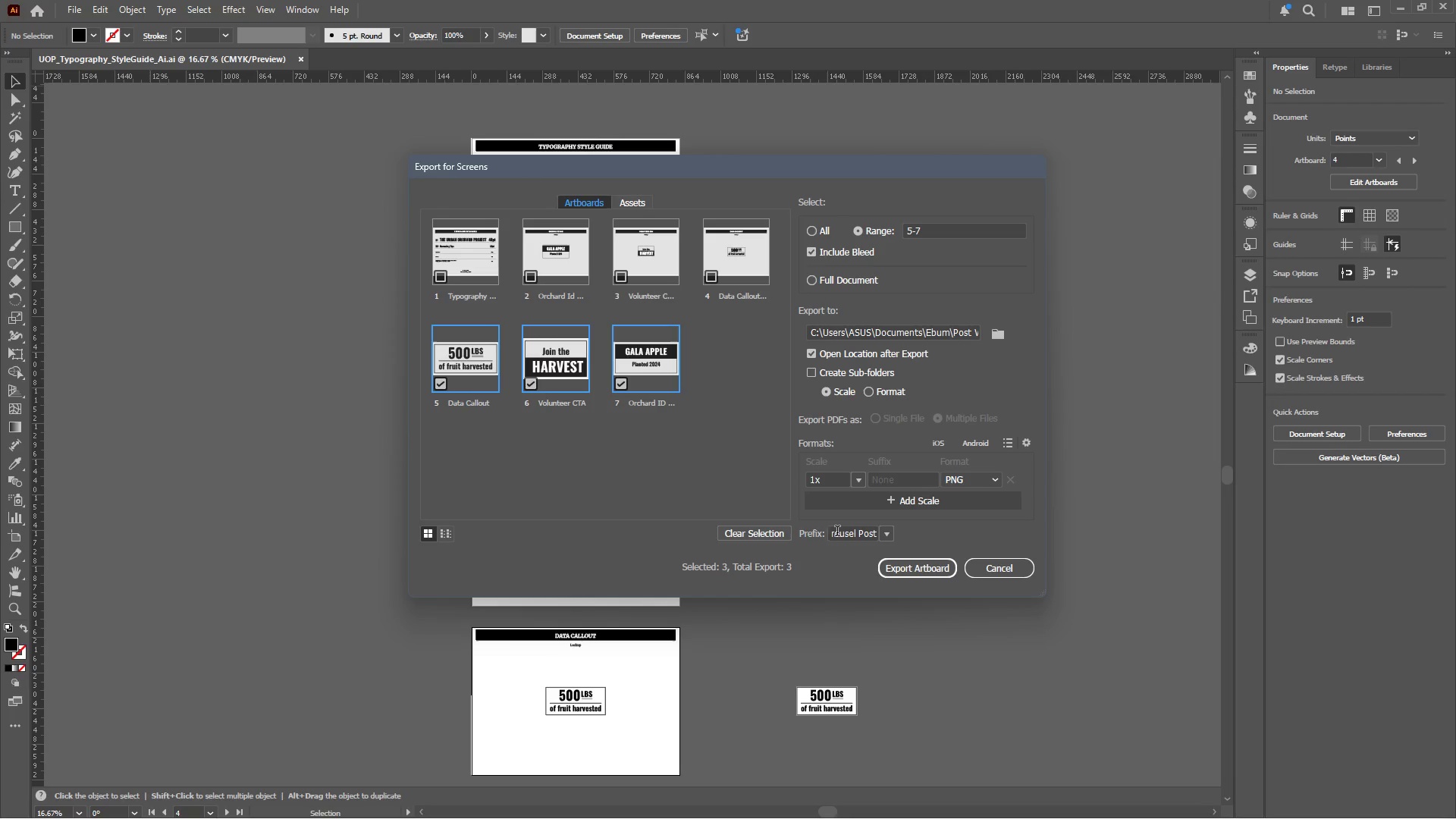 
left_click([831, 530])
 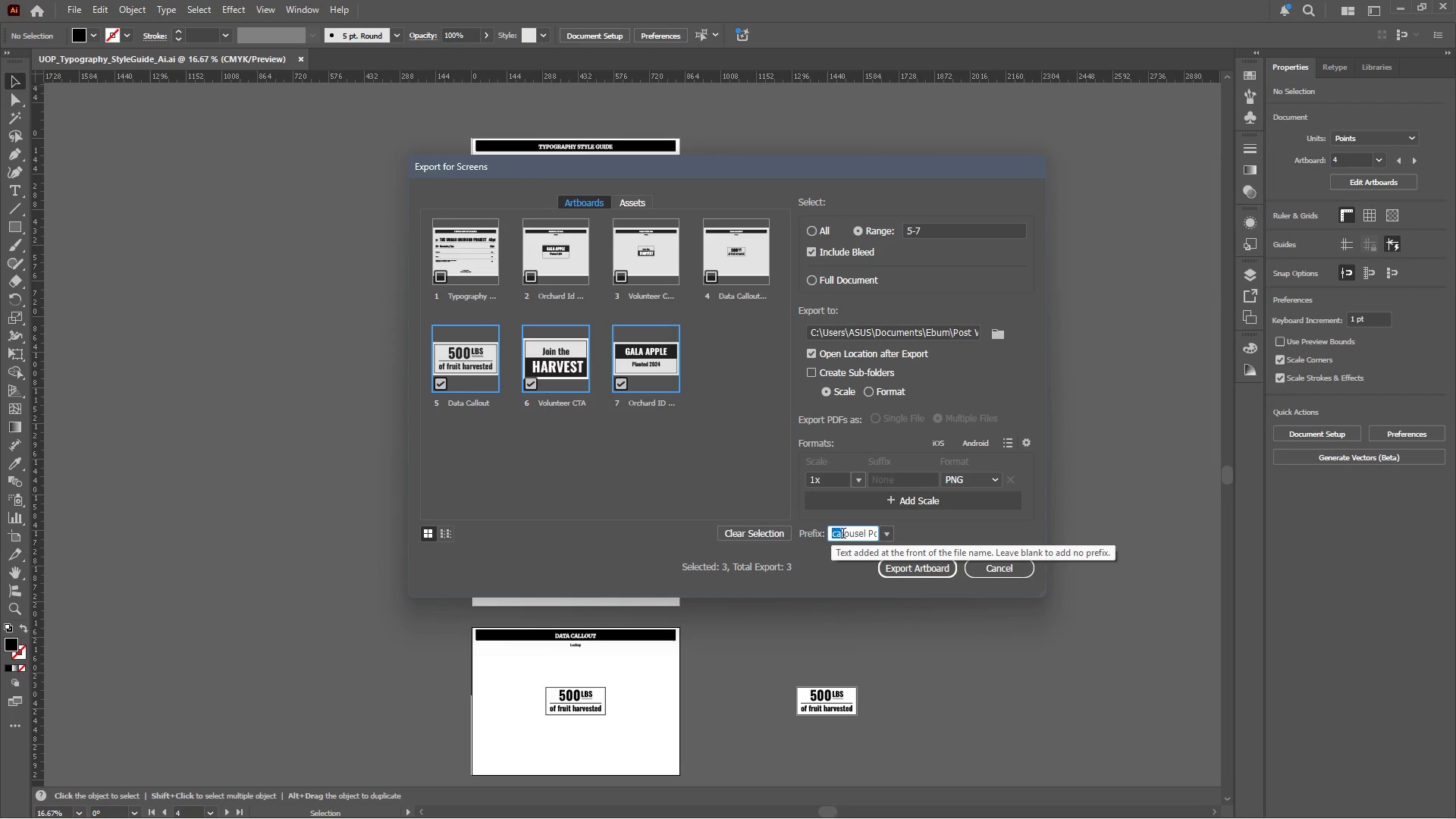 
key(Control+A)
 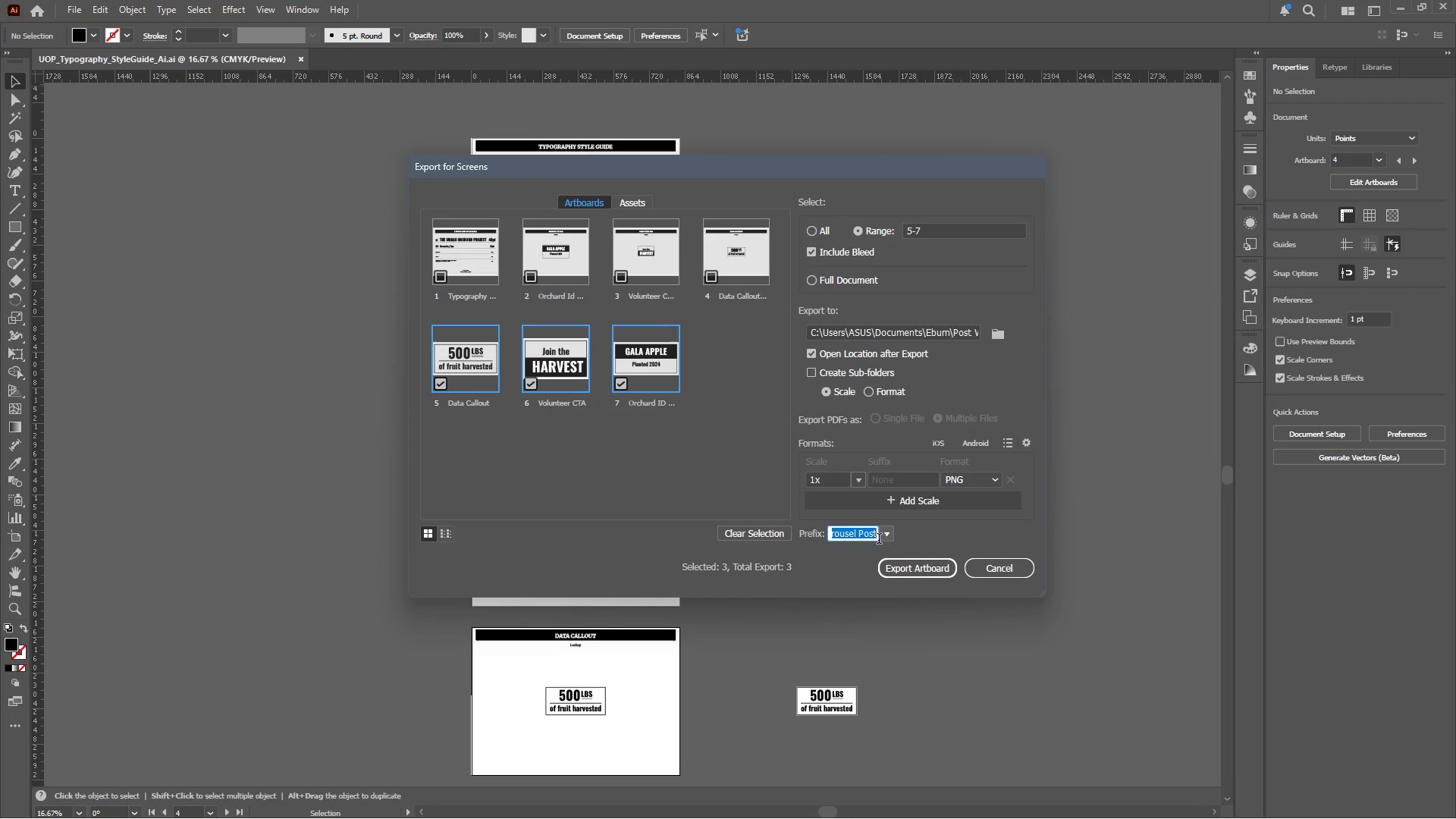 
key(Control+V)
 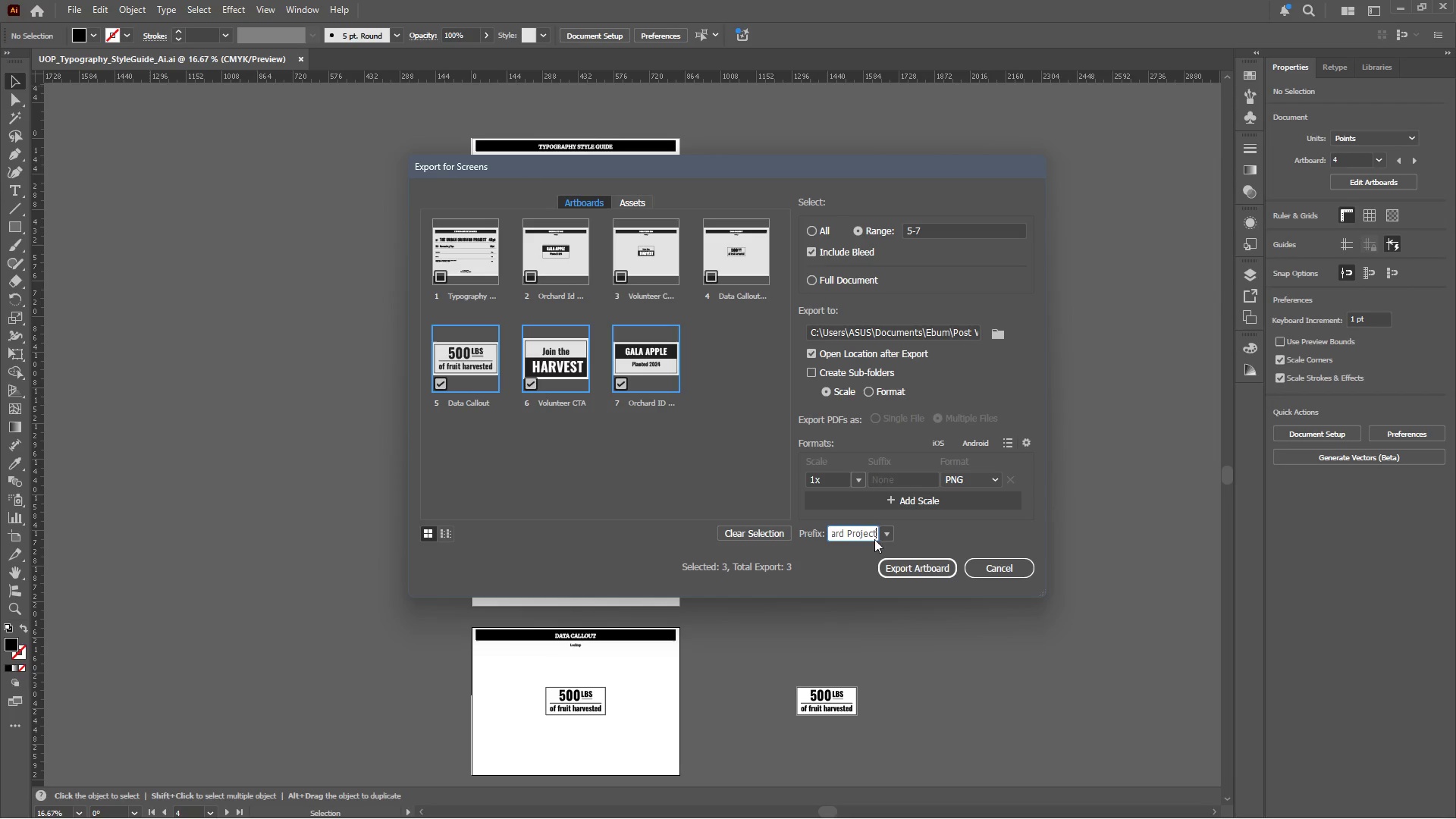 
left_click_drag(start_coordinate=[875, 535], to_coordinate=[808, 534])
 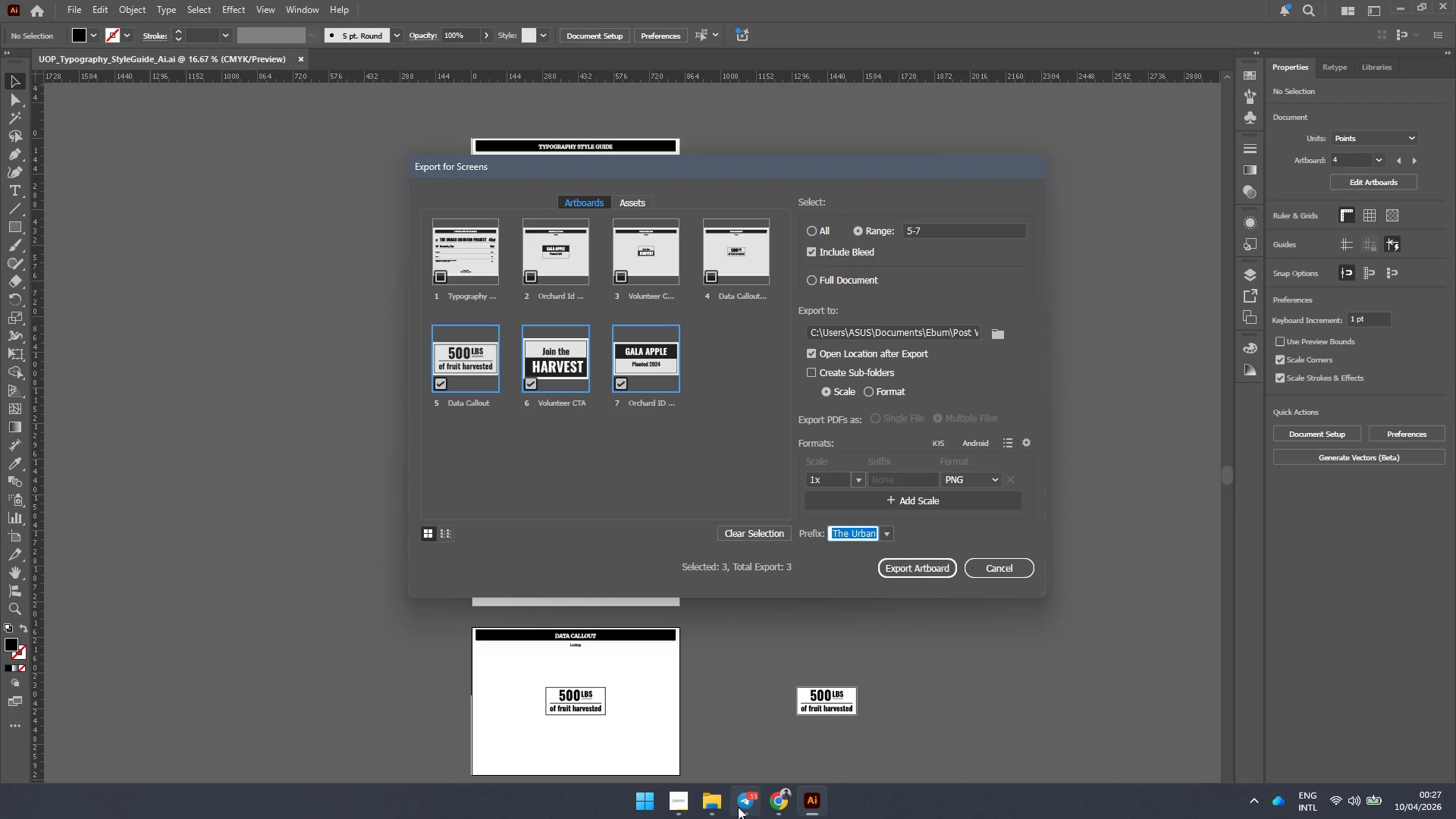 
left_click([686, 799])